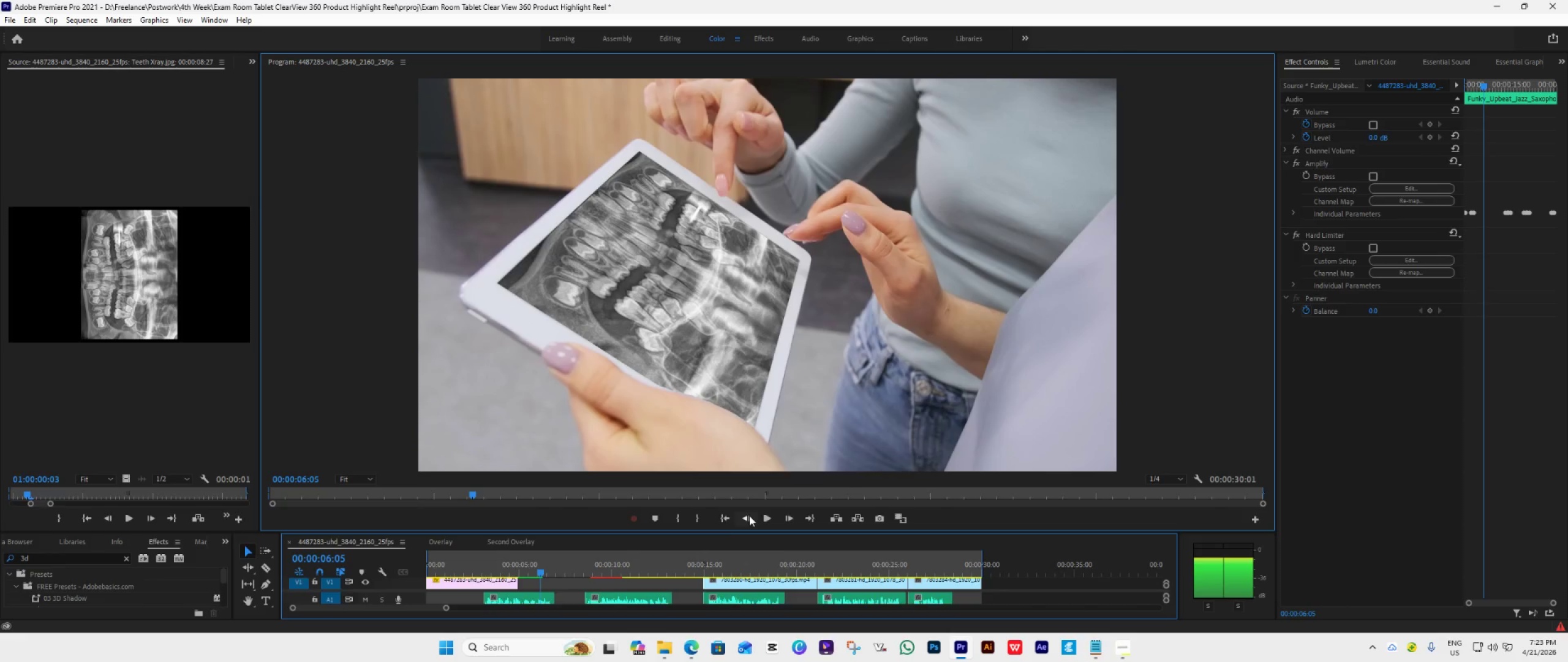 
triple_click([749, 516])
 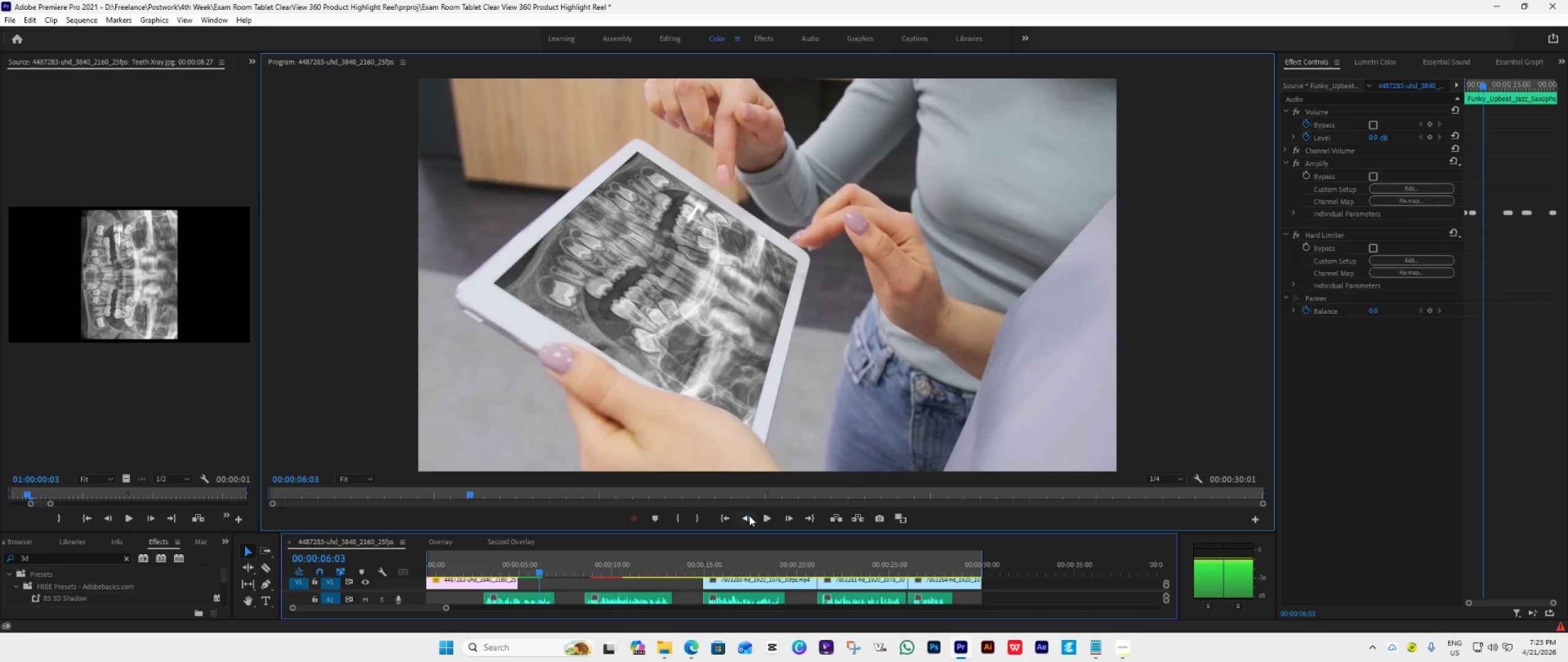 
double_click([749, 516])
 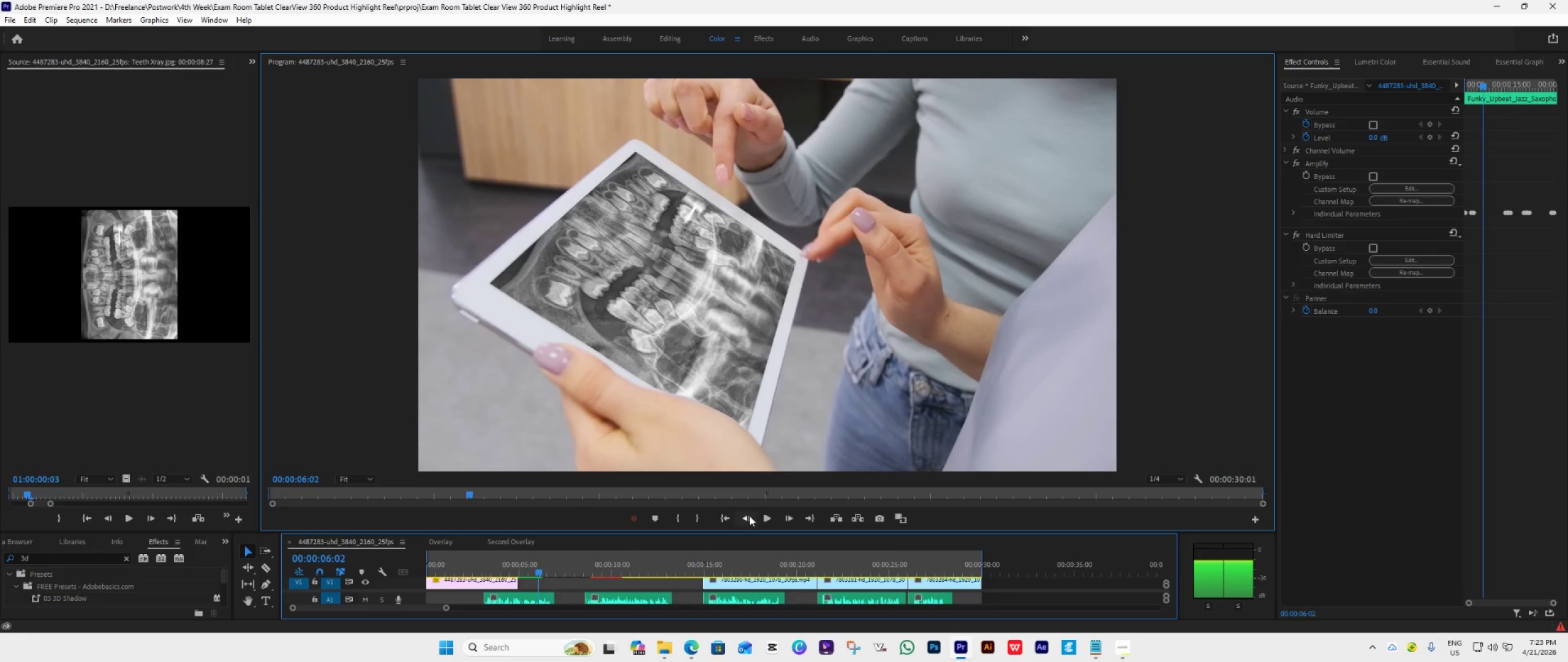 
triple_click([749, 516])
 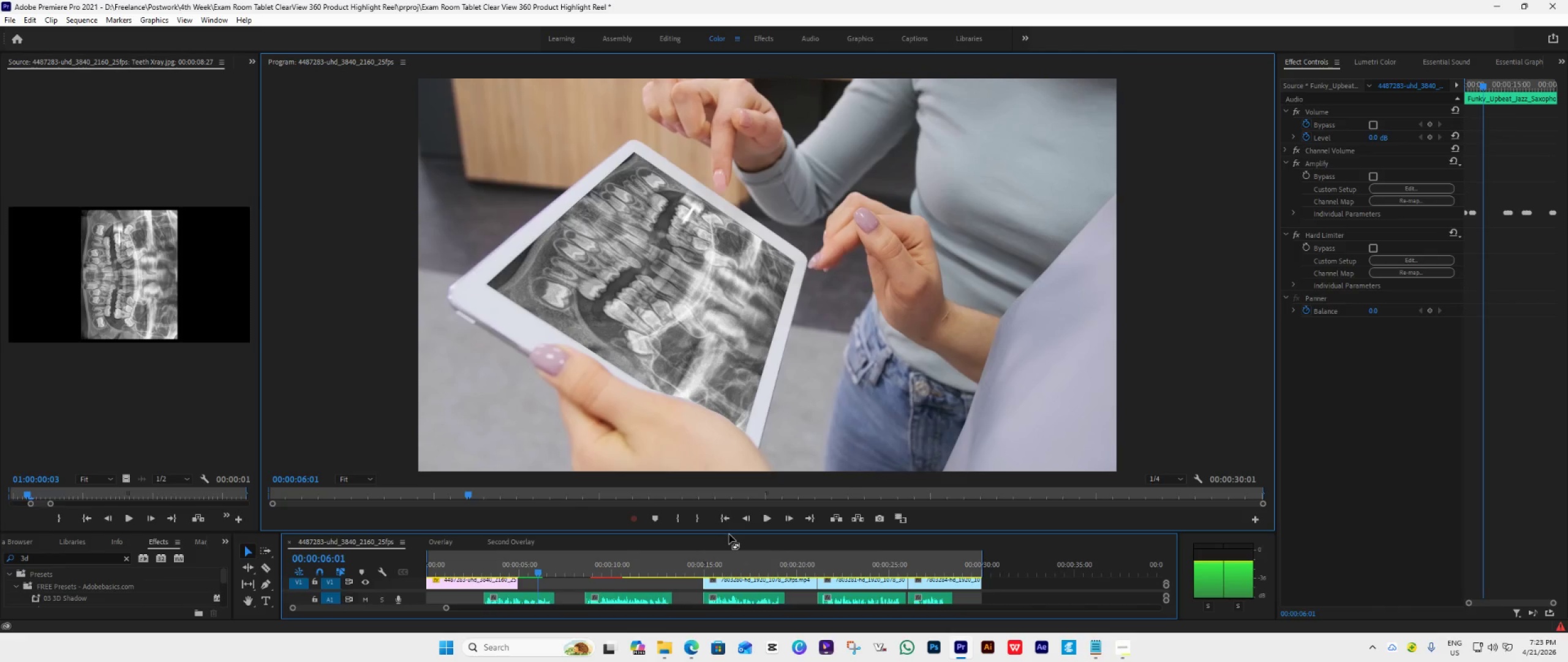 
left_click_drag(start_coordinate=[729, 533], to_coordinate=[753, 404])
 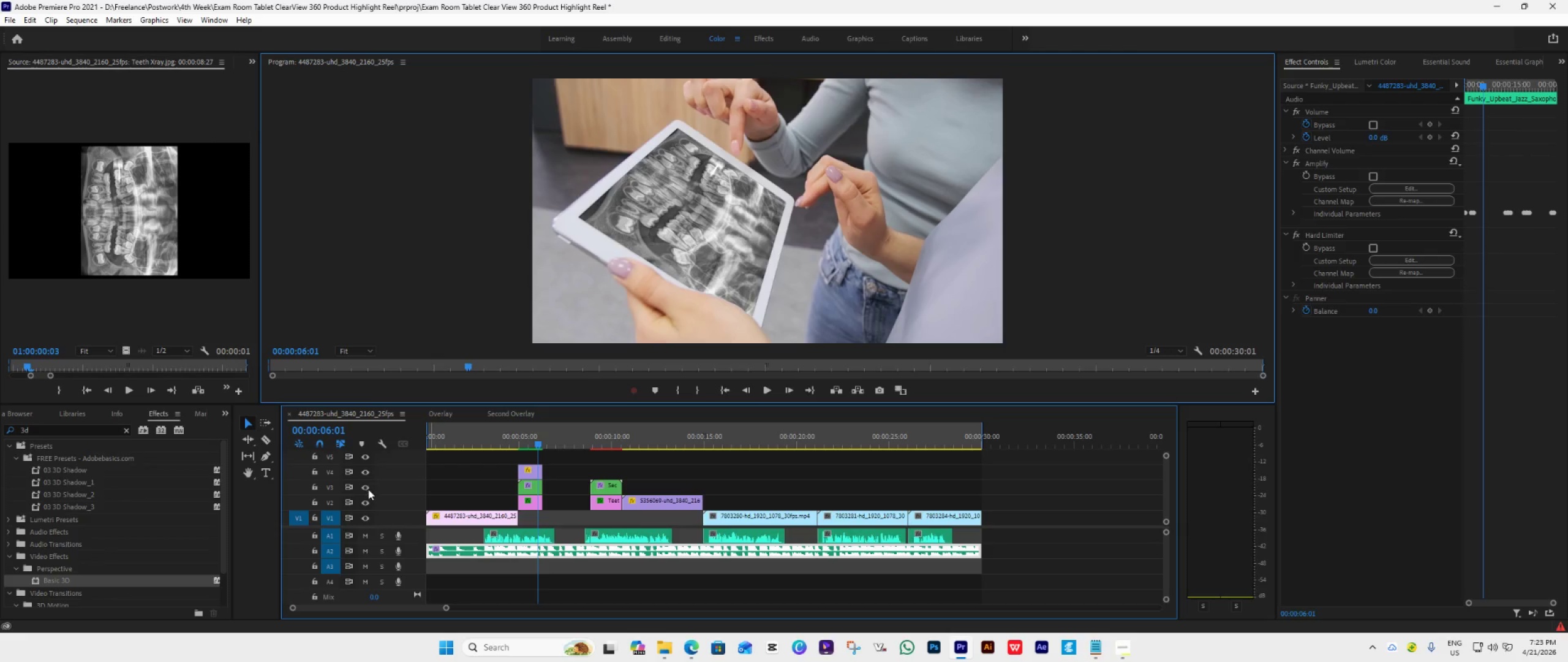 
left_click([366, 486])
 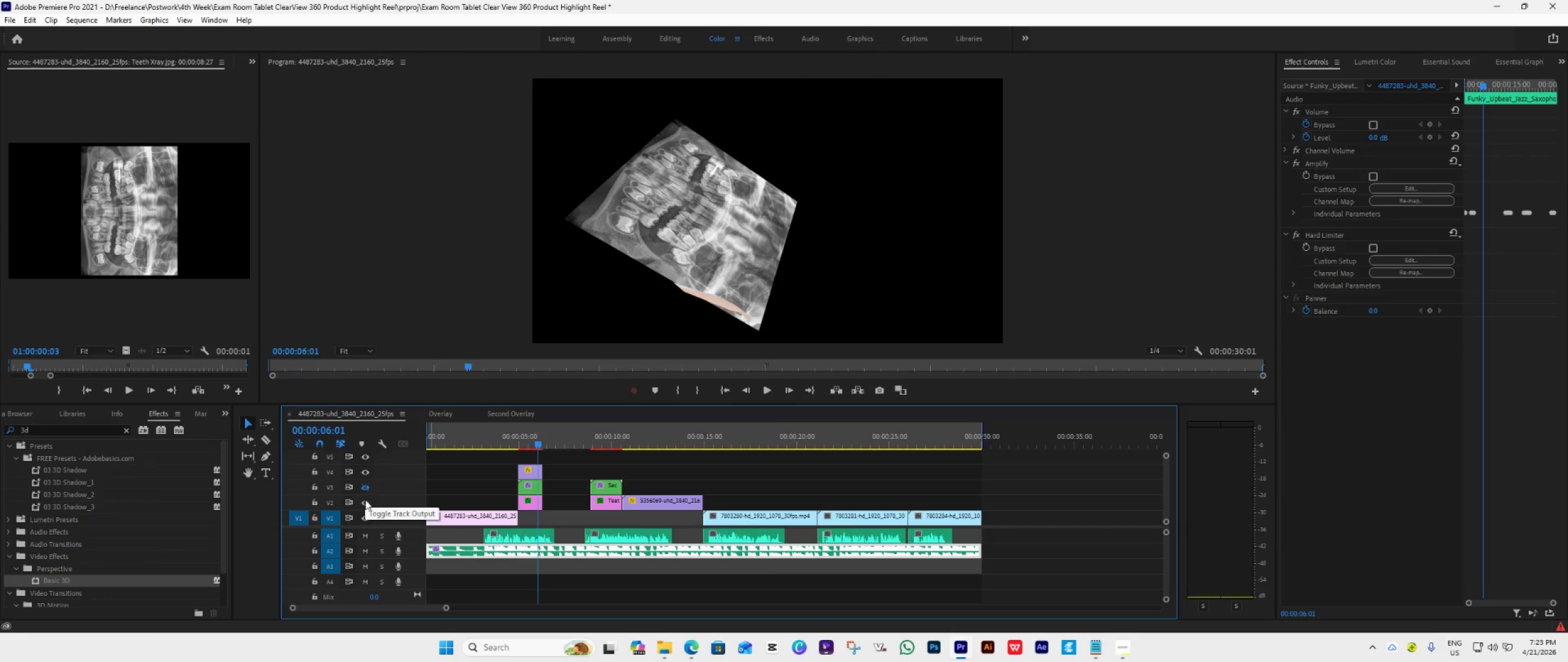 
left_click([364, 501])
 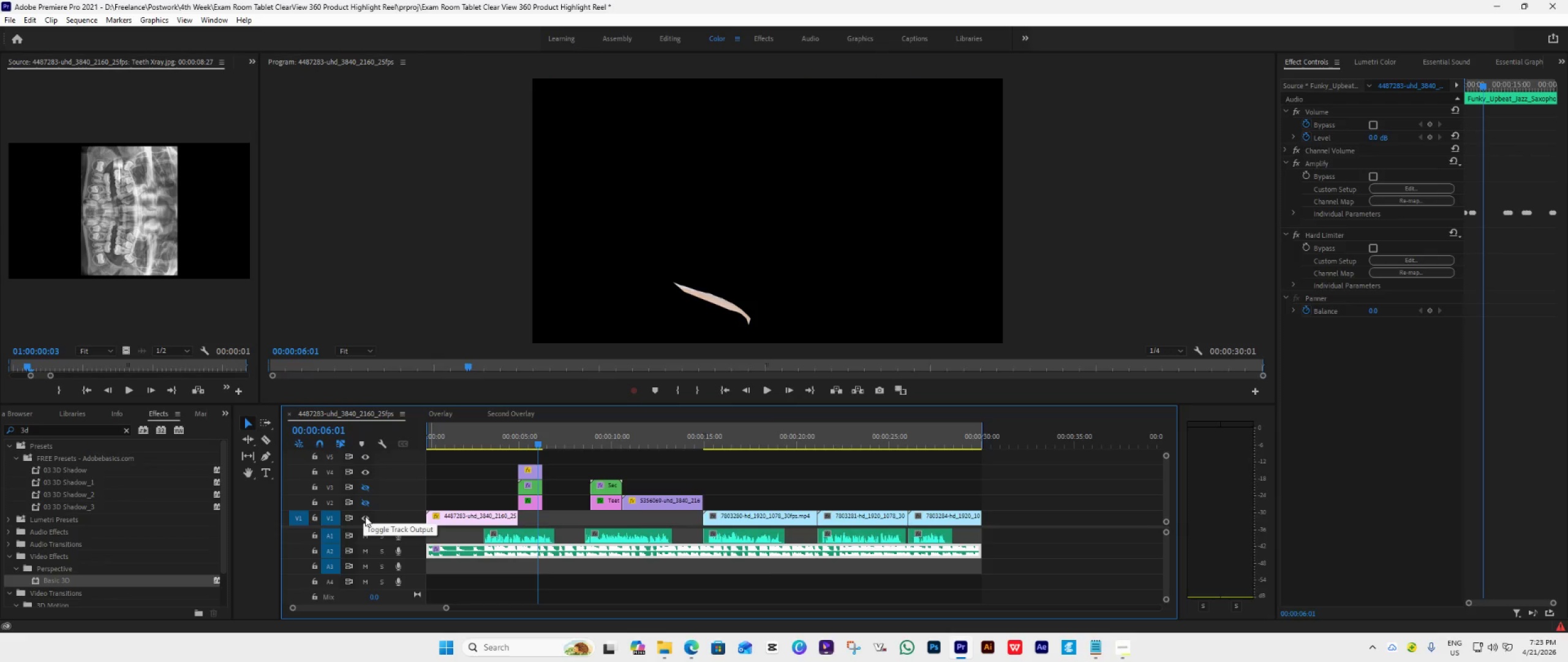 
left_click([365, 517])
 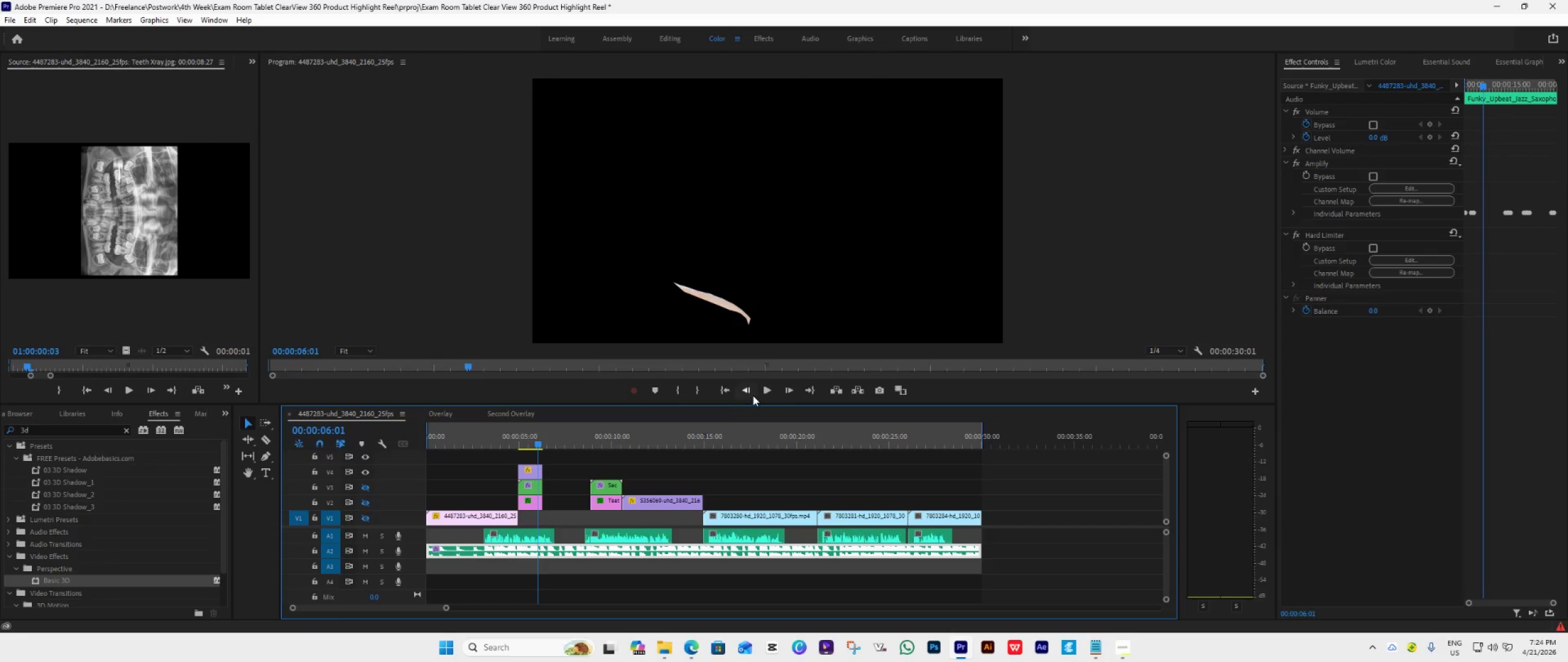 
double_click([746, 390])
 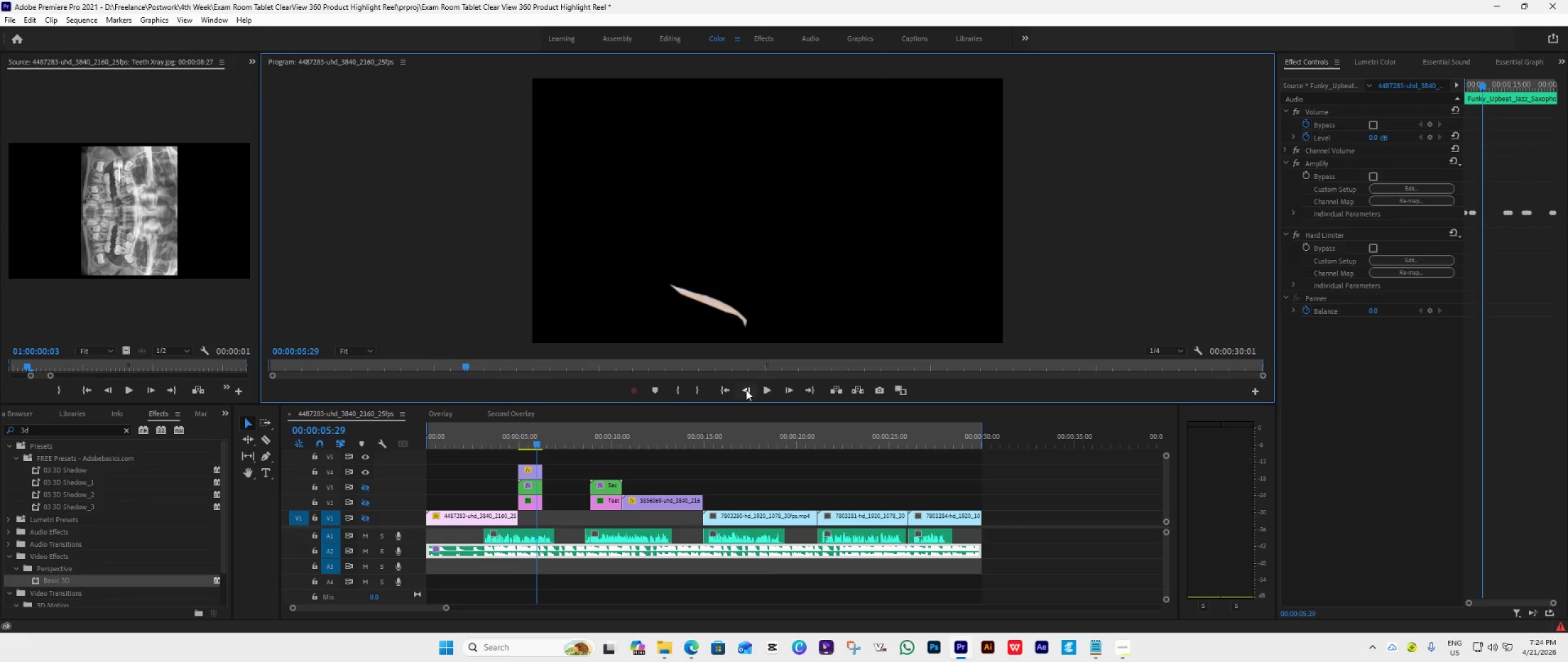 
triple_click([746, 390])
 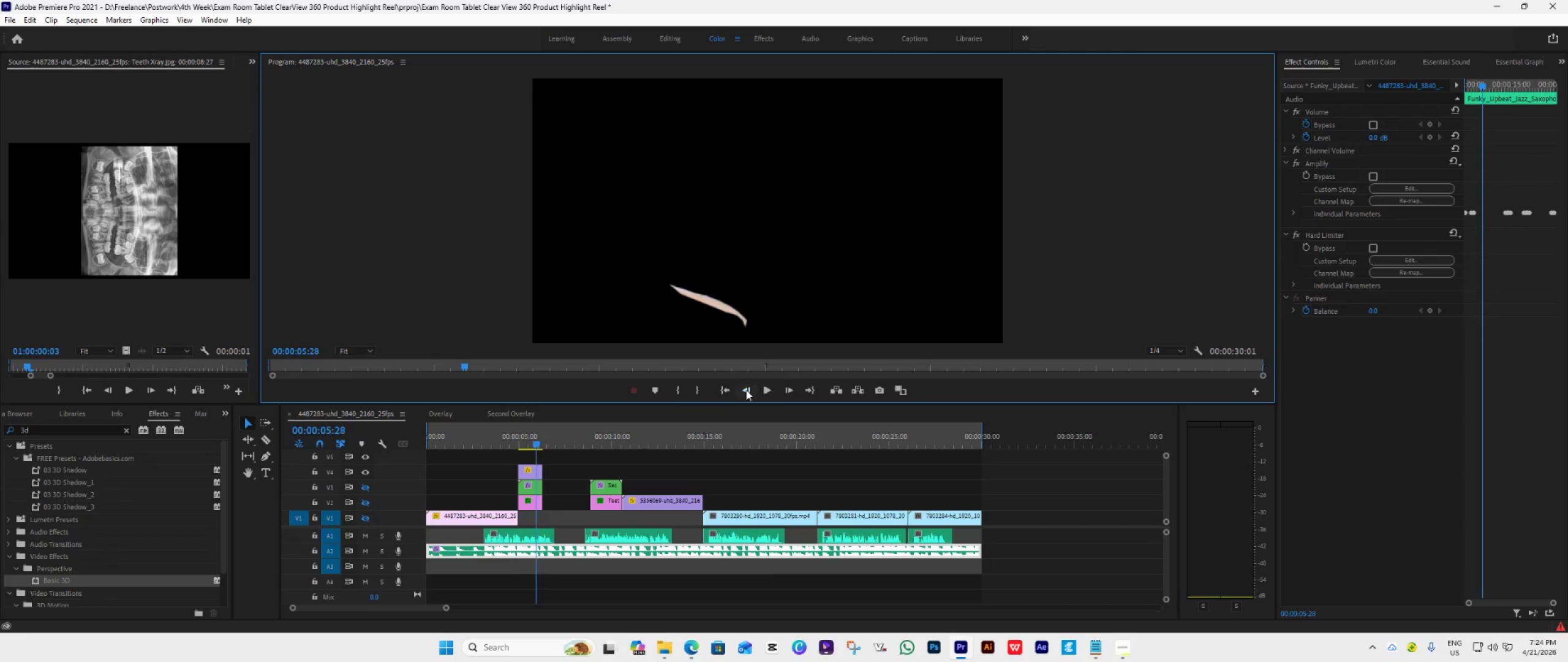 
triple_click([746, 390])
 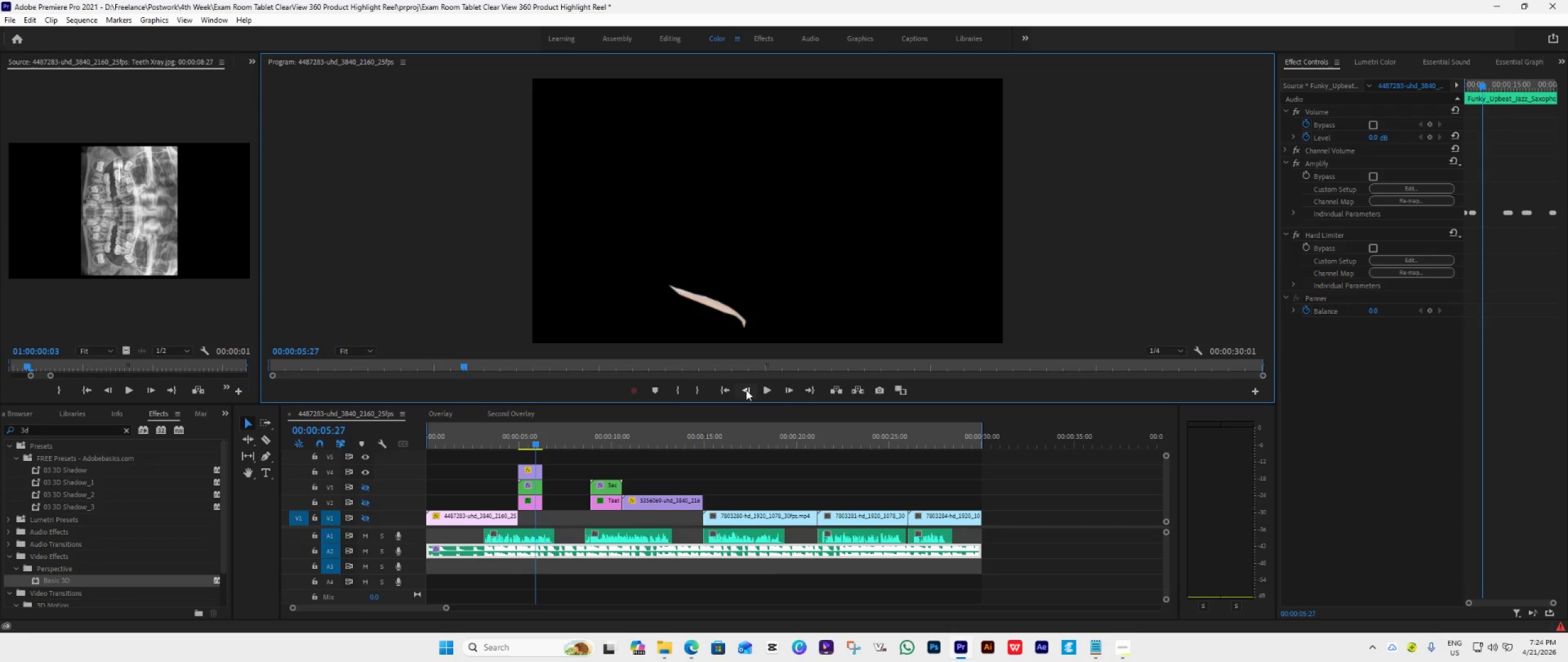 
triple_click([746, 390])
 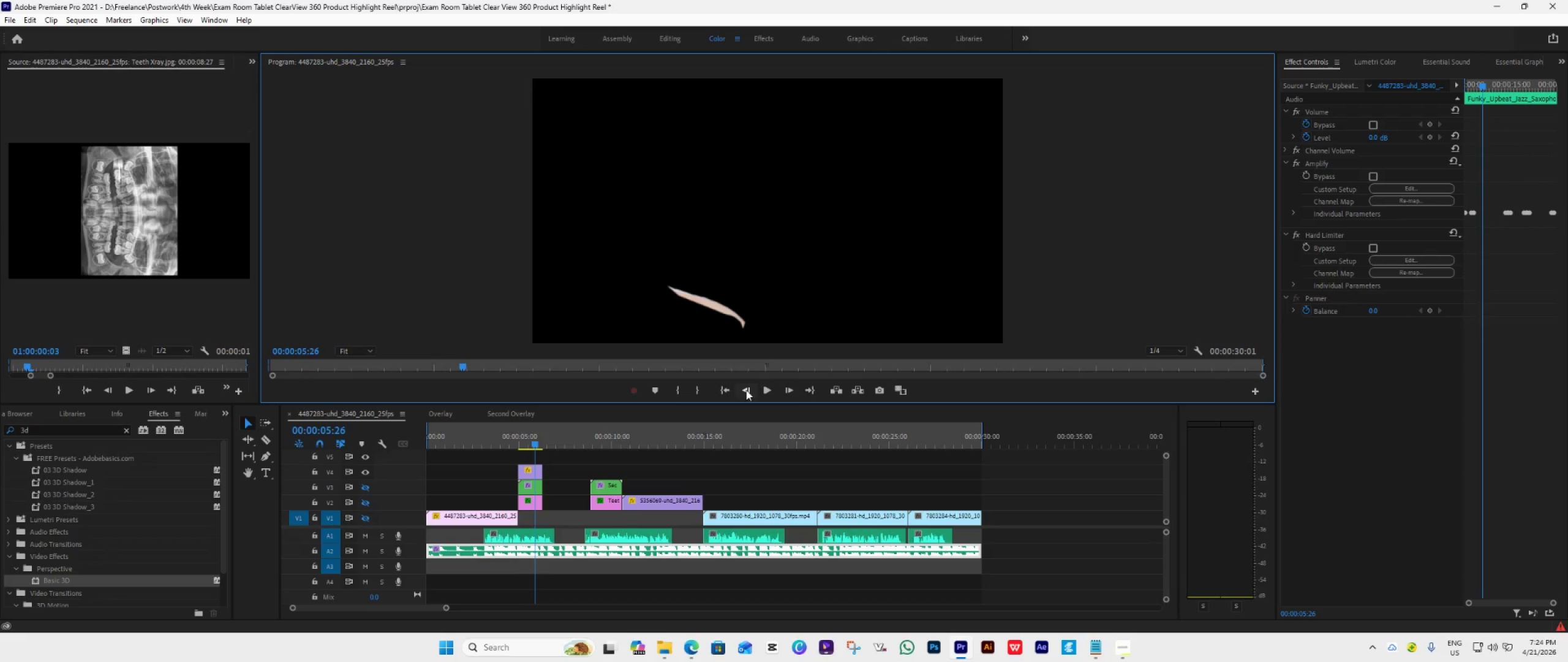 
triple_click([746, 390])
 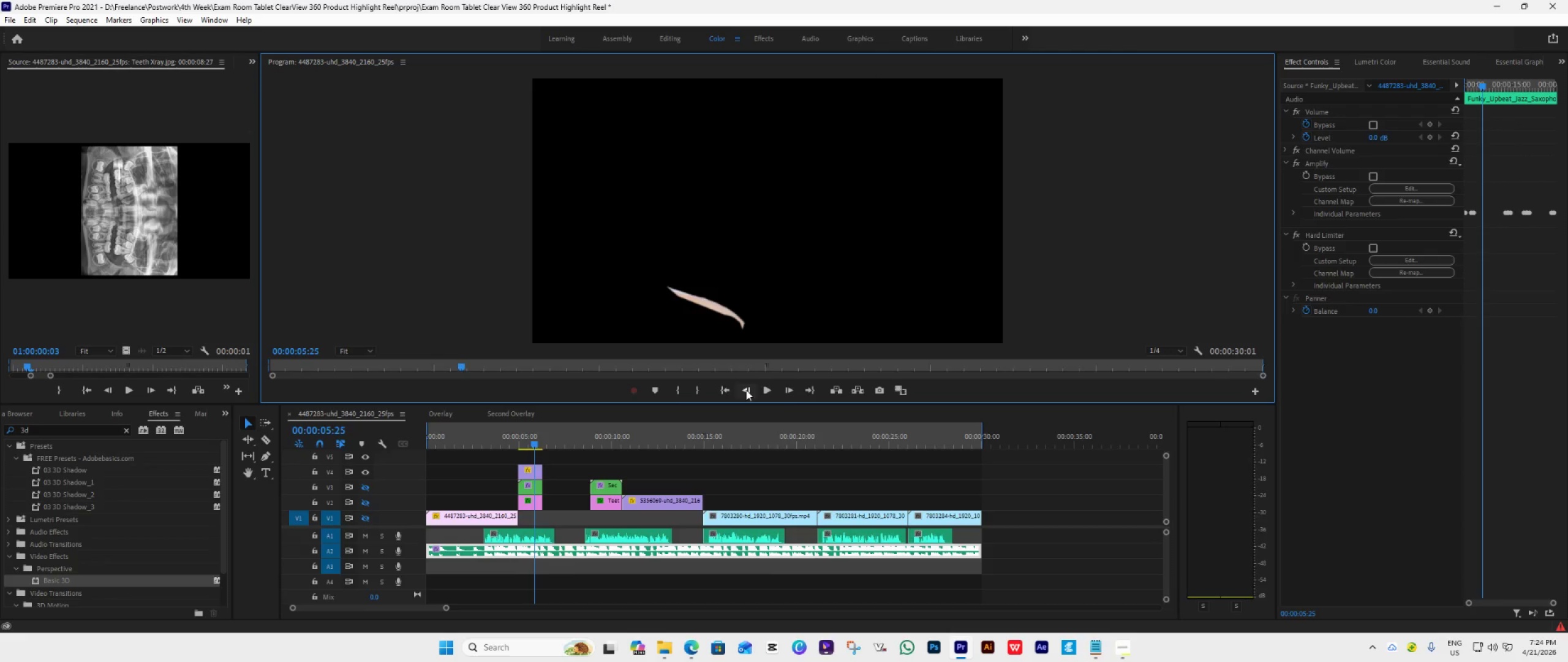 
triple_click([746, 390])
 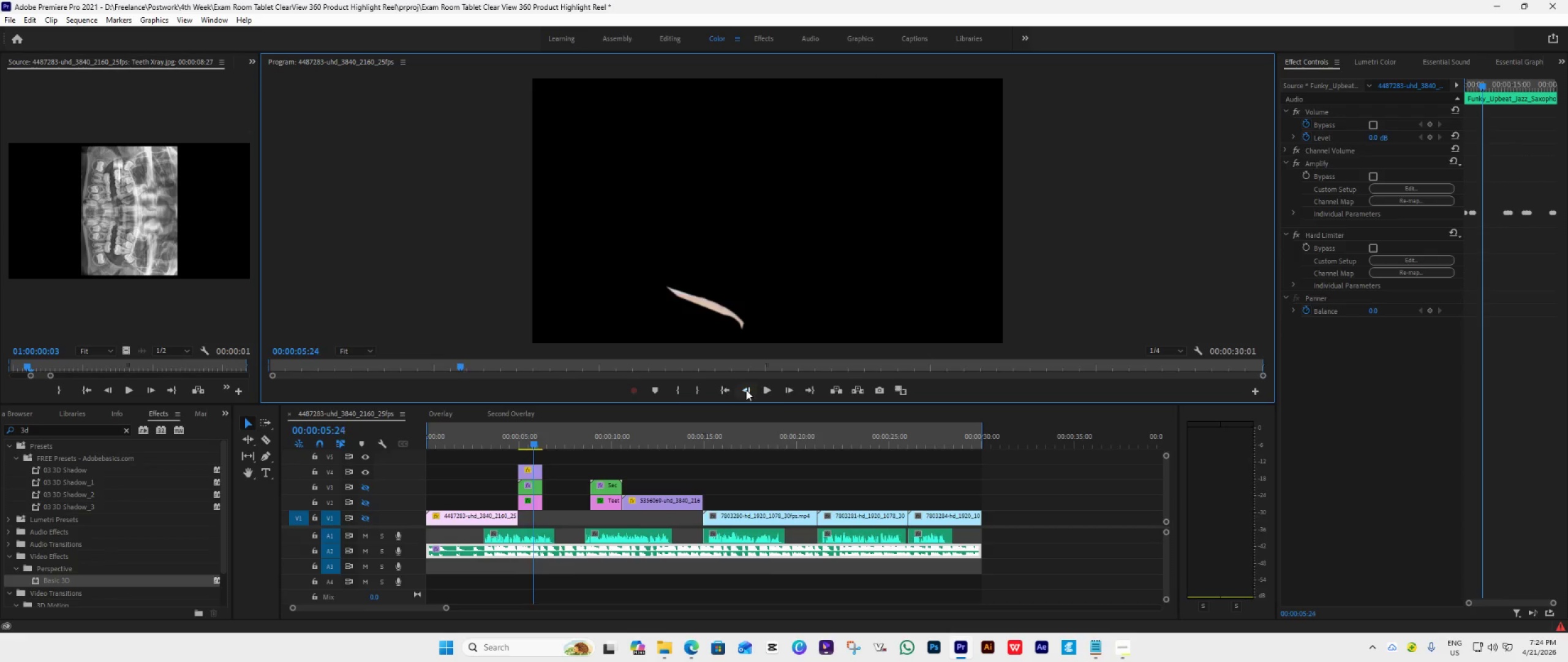 
triple_click([746, 390])
 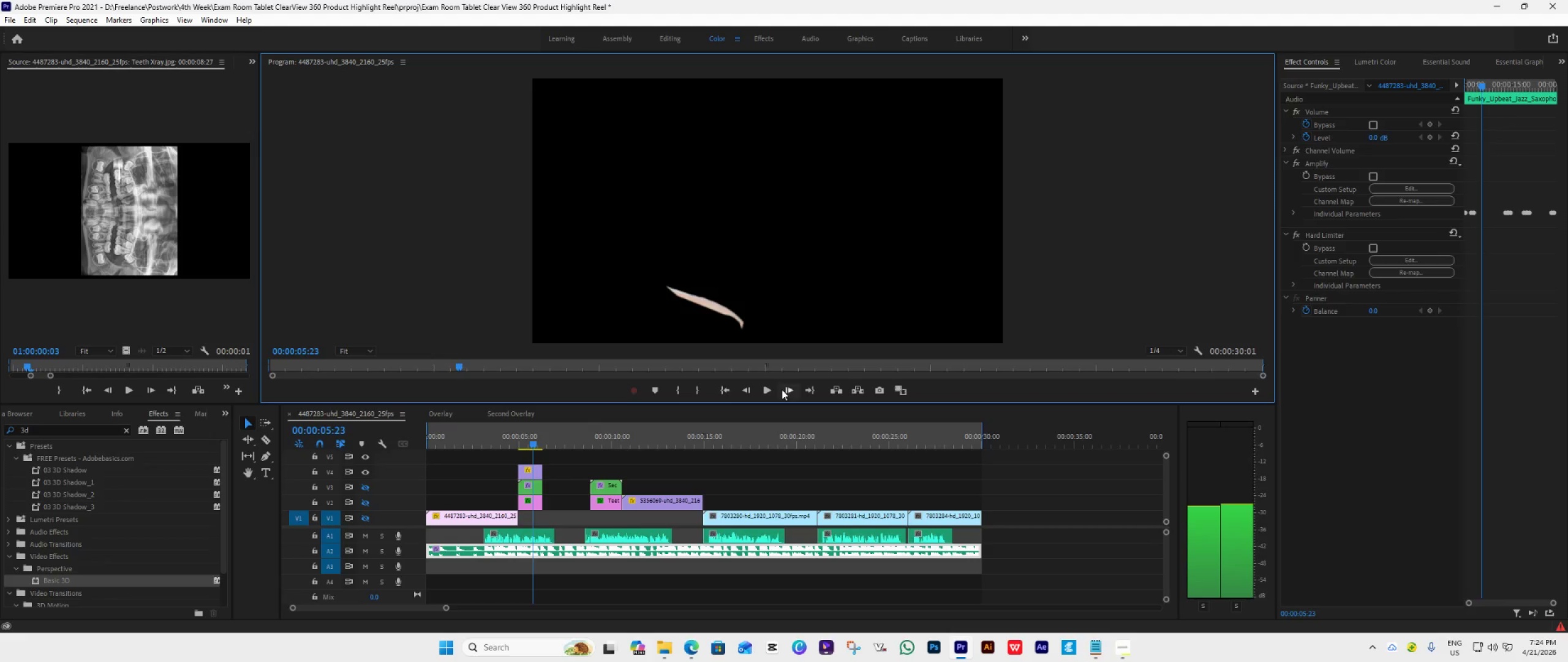 
double_click([783, 389])
 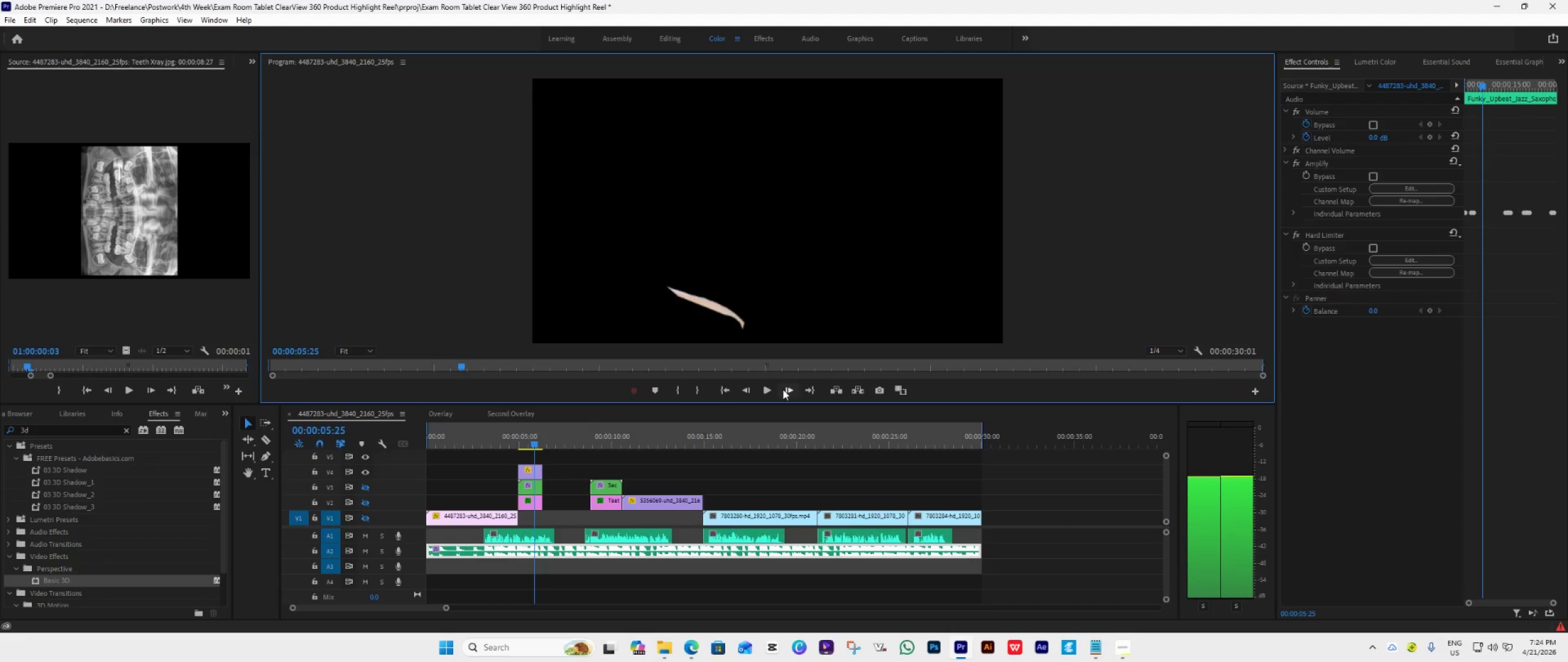 
triple_click([783, 389])
 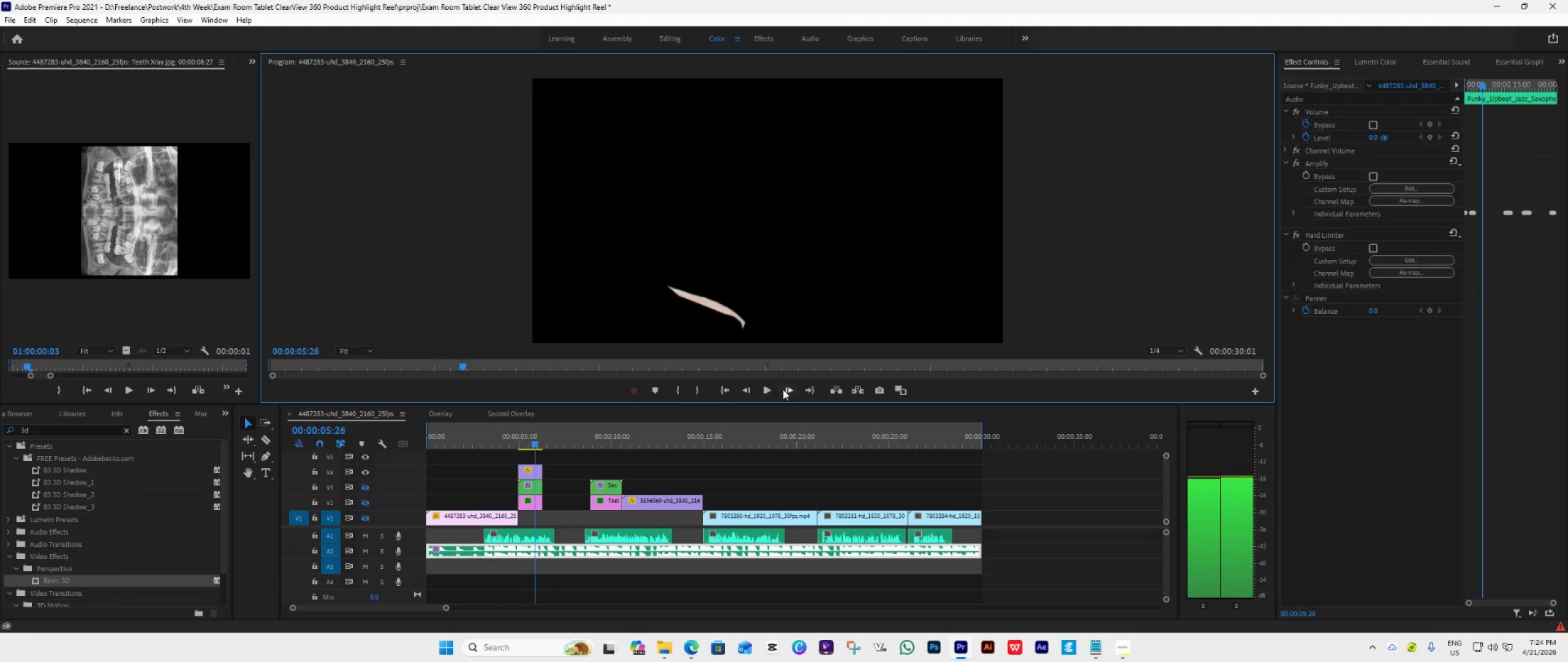 
triple_click([783, 389])
 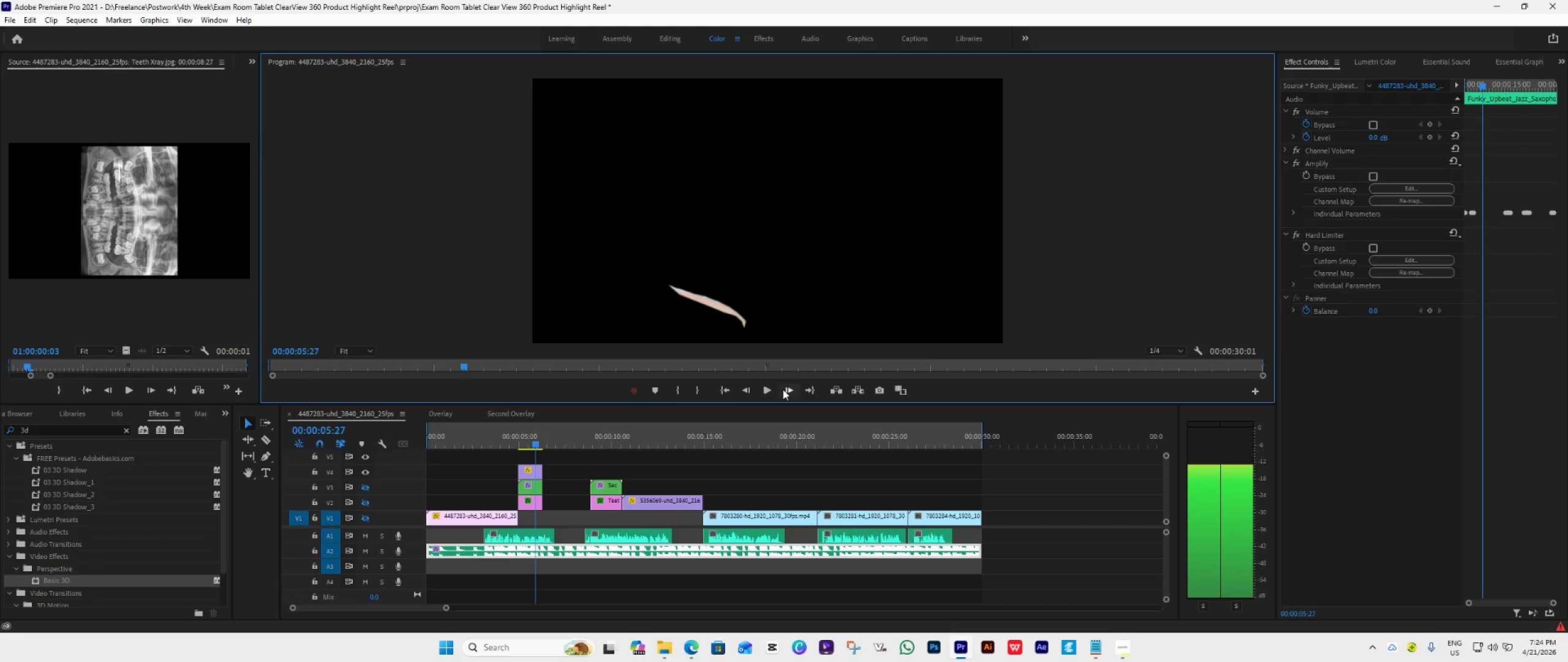 
triple_click([783, 389])
 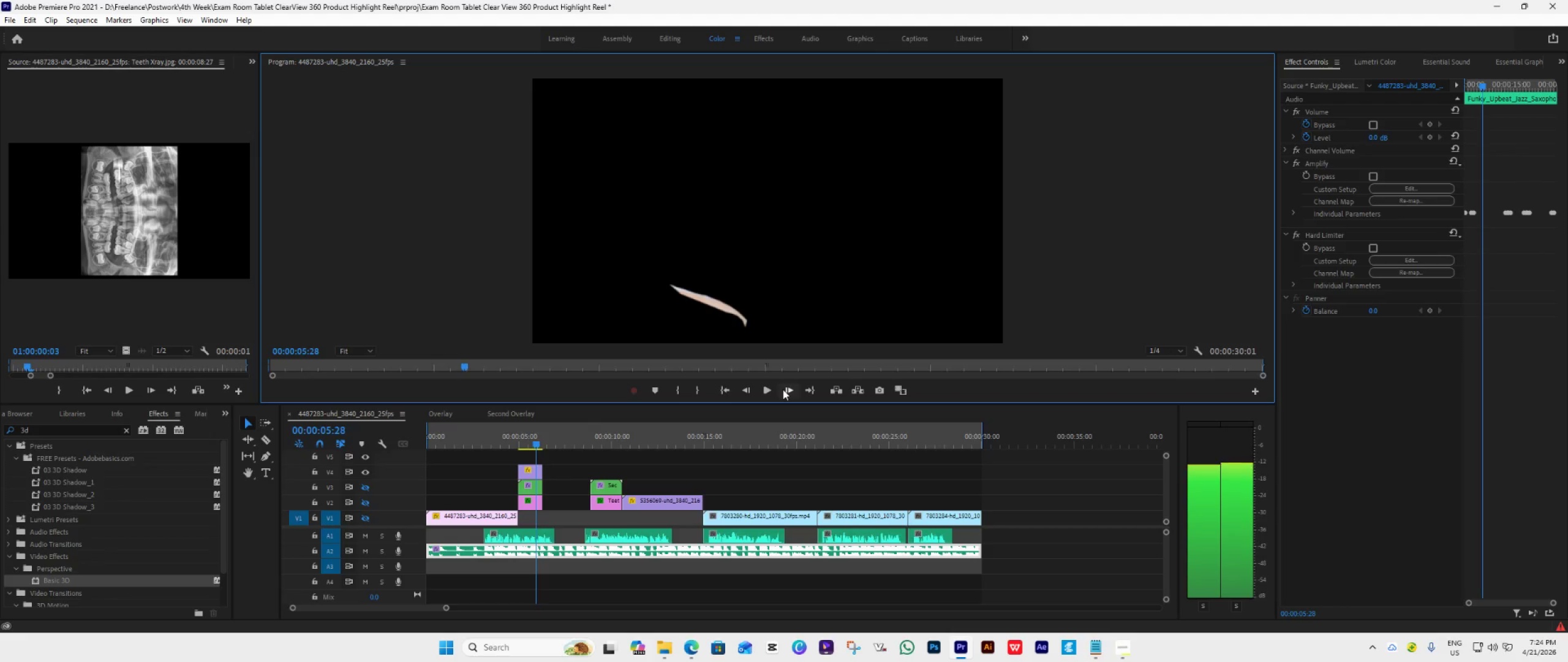 
triple_click([783, 389])
 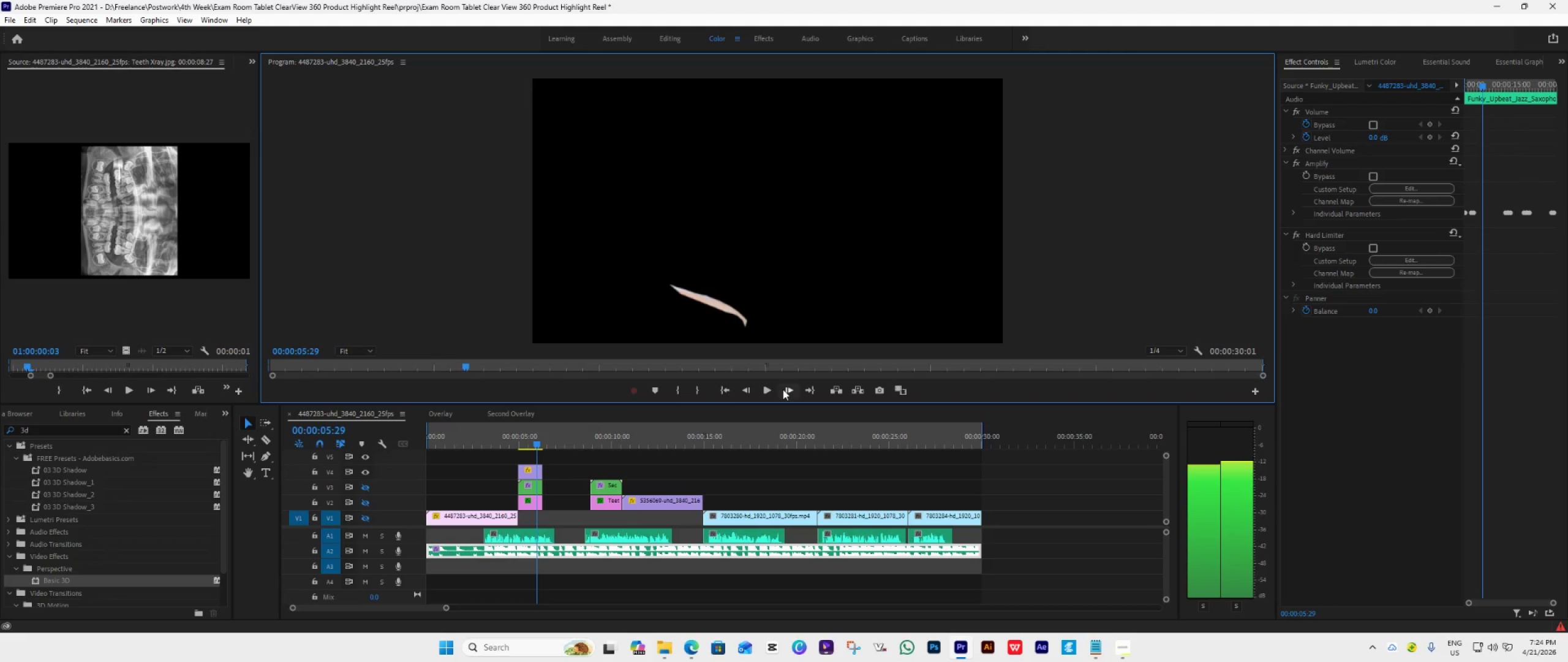 
triple_click([783, 389])
 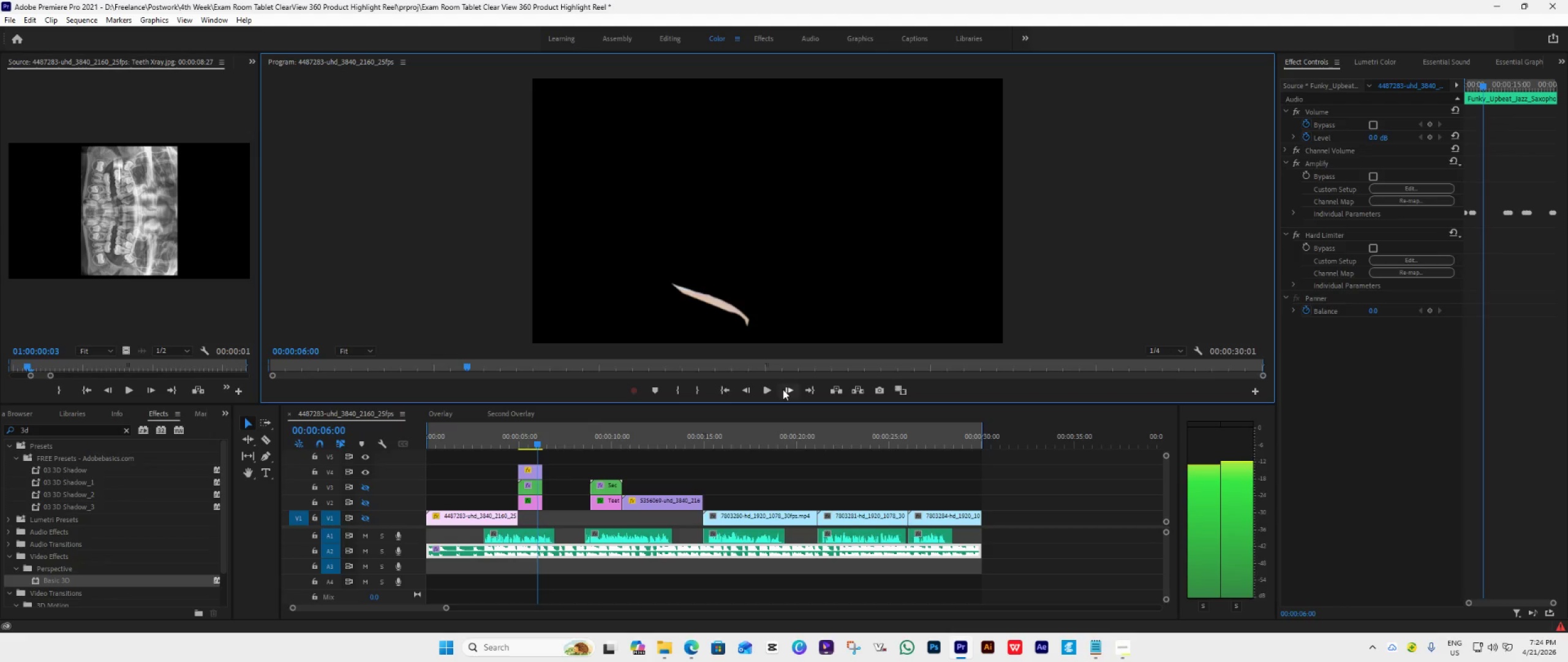 
triple_click([783, 389])
 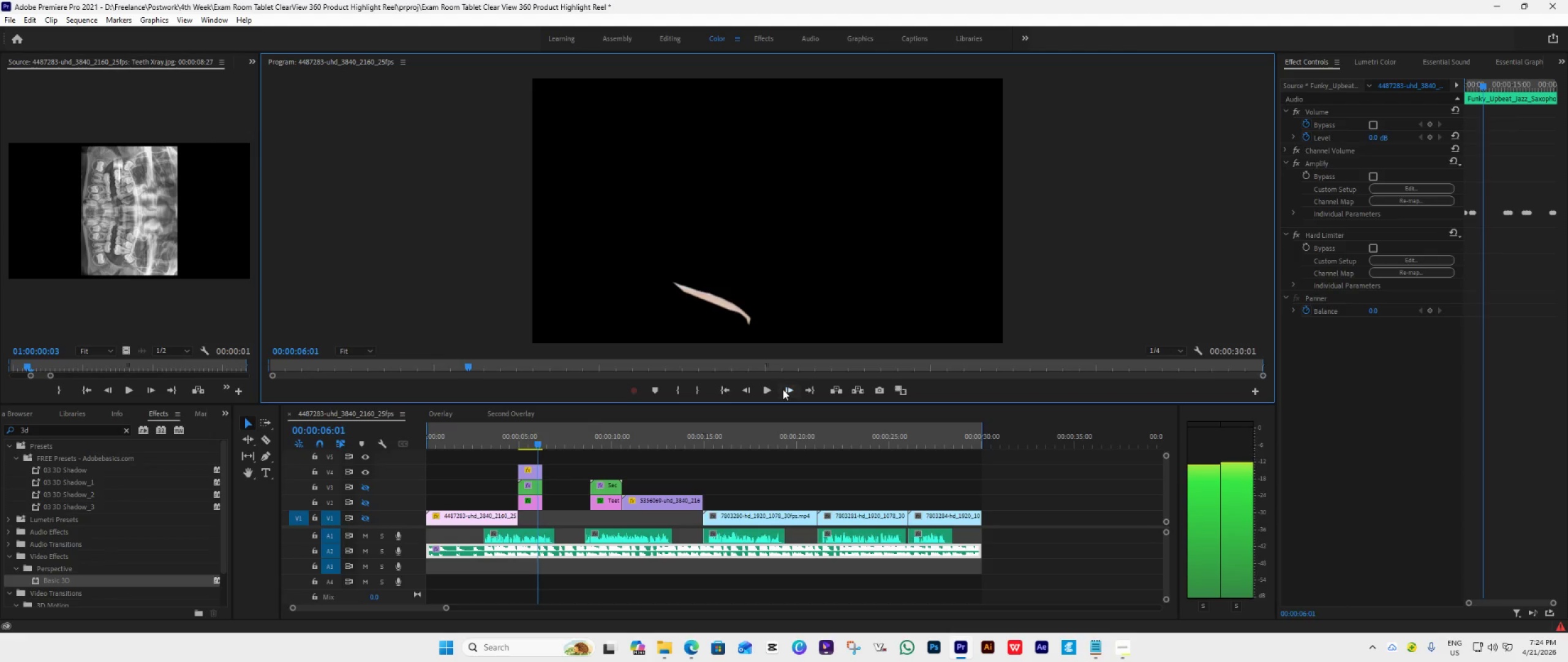 
triple_click([783, 389])
 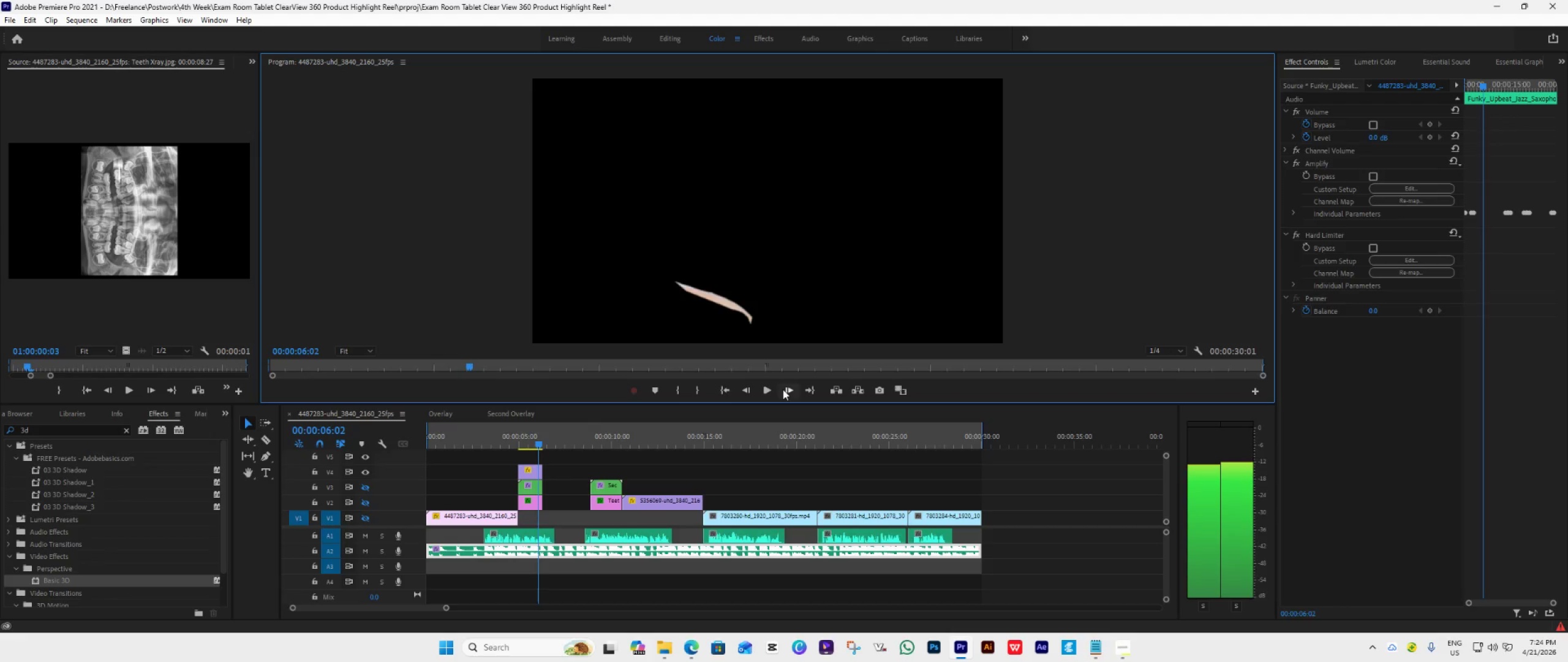 
triple_click([783, 389])
 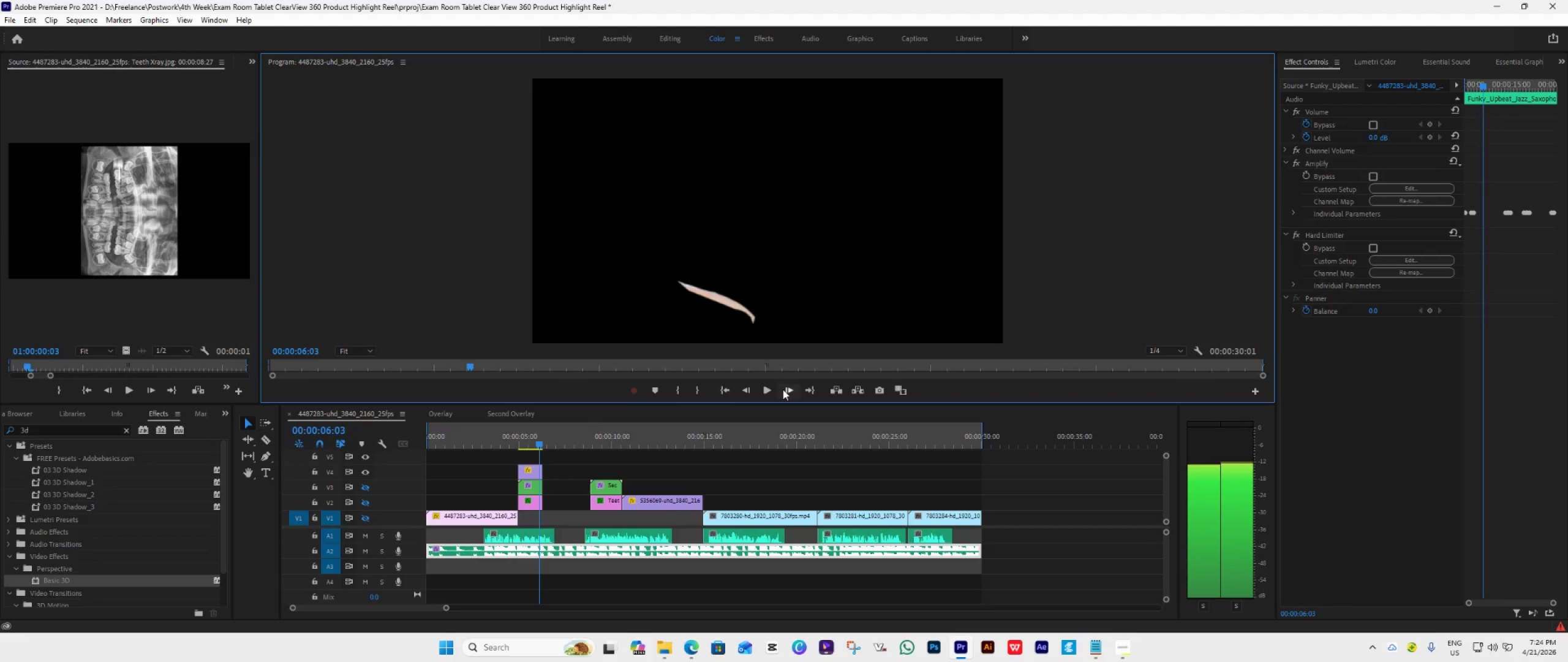 
triple_click([783, 389])
 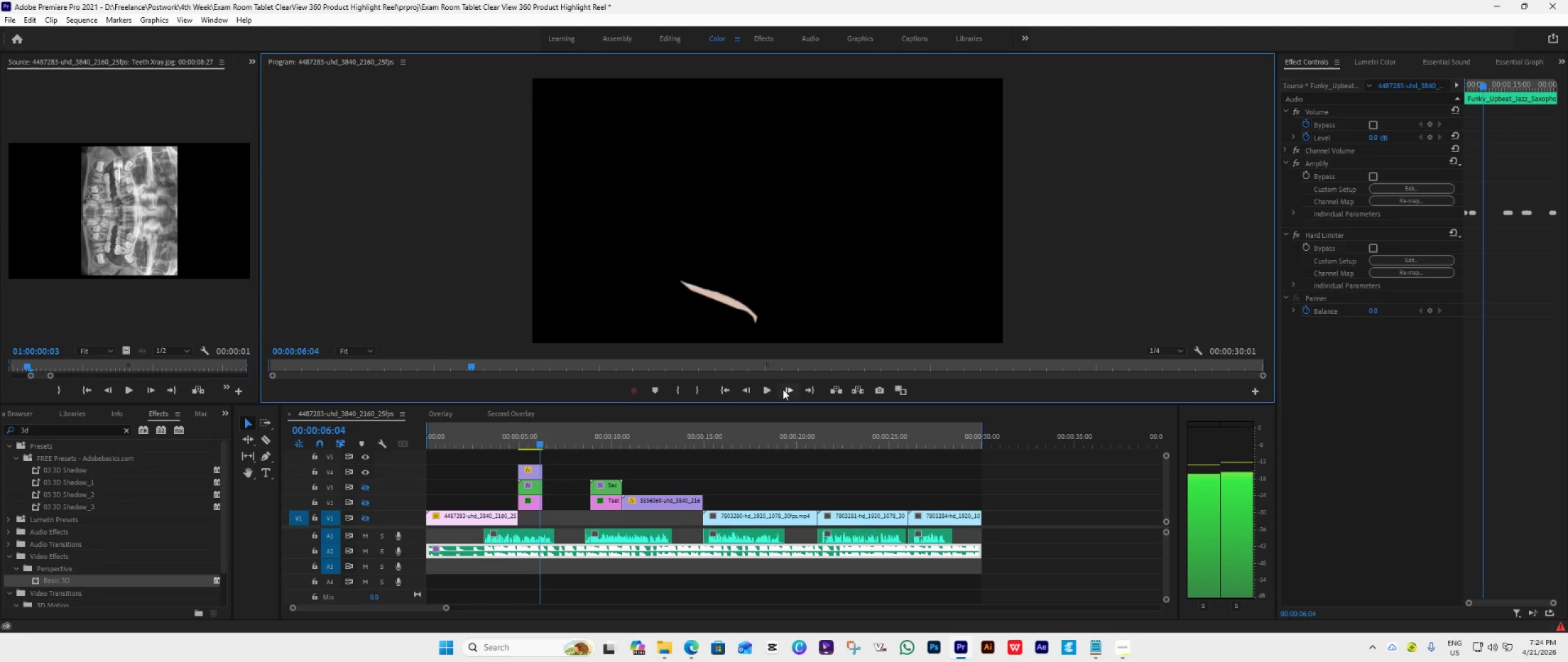 
triple_click([783, 389])
 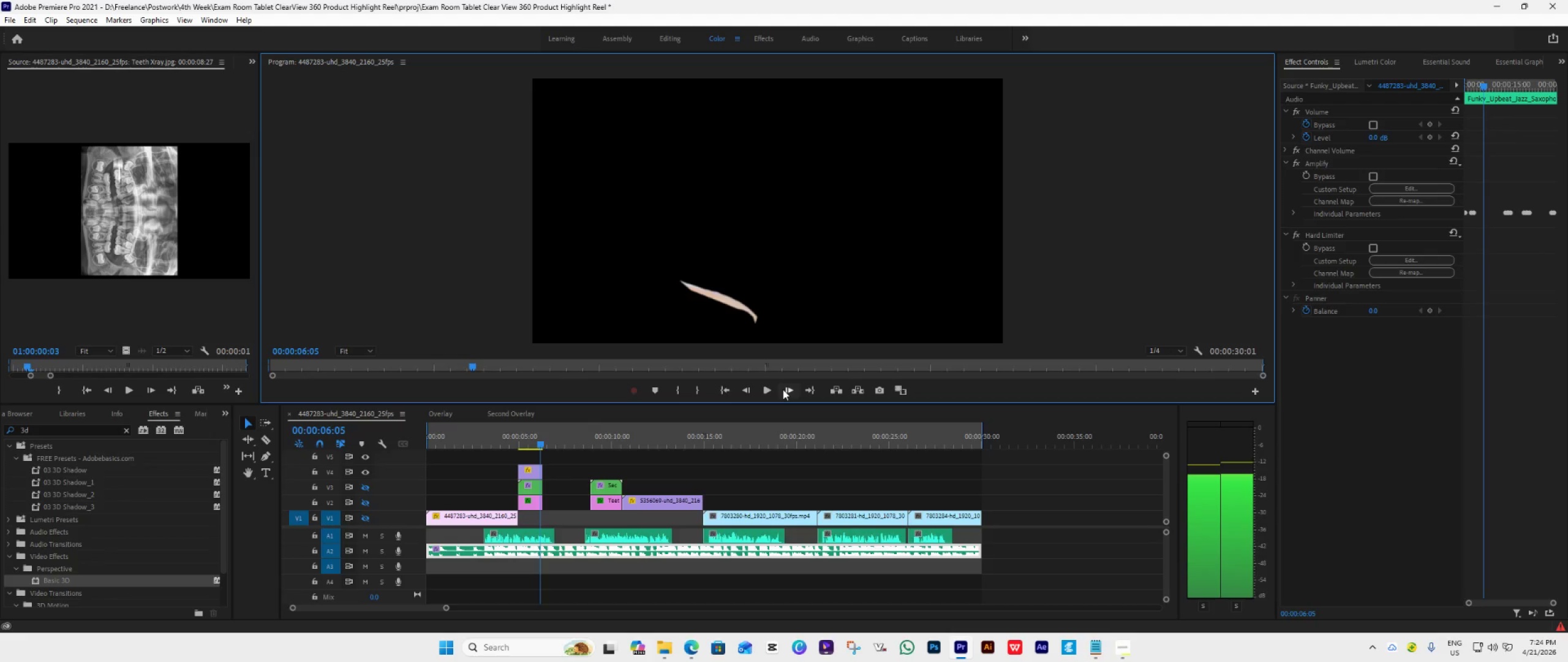 
triple_click([783, 389])
 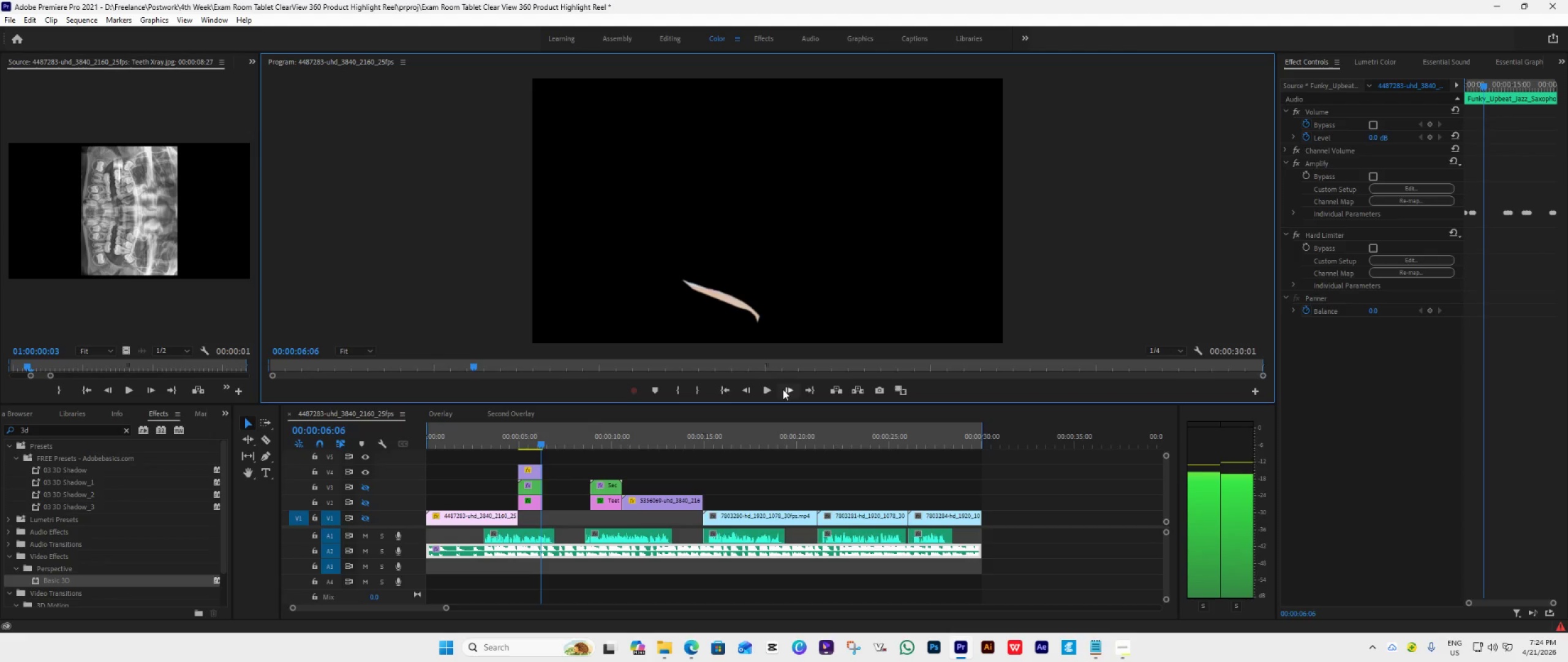 
triple_click([783, 389])
 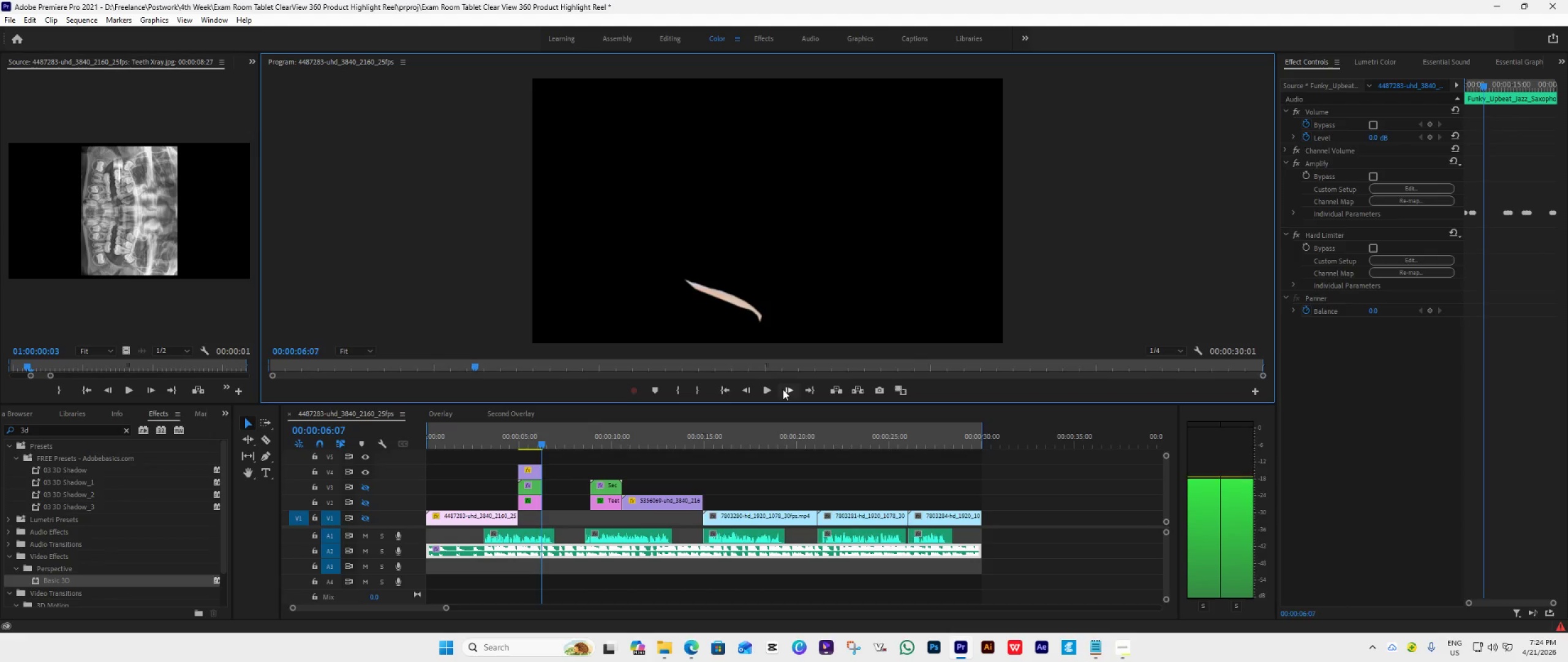 
triple_click([783, 389])
 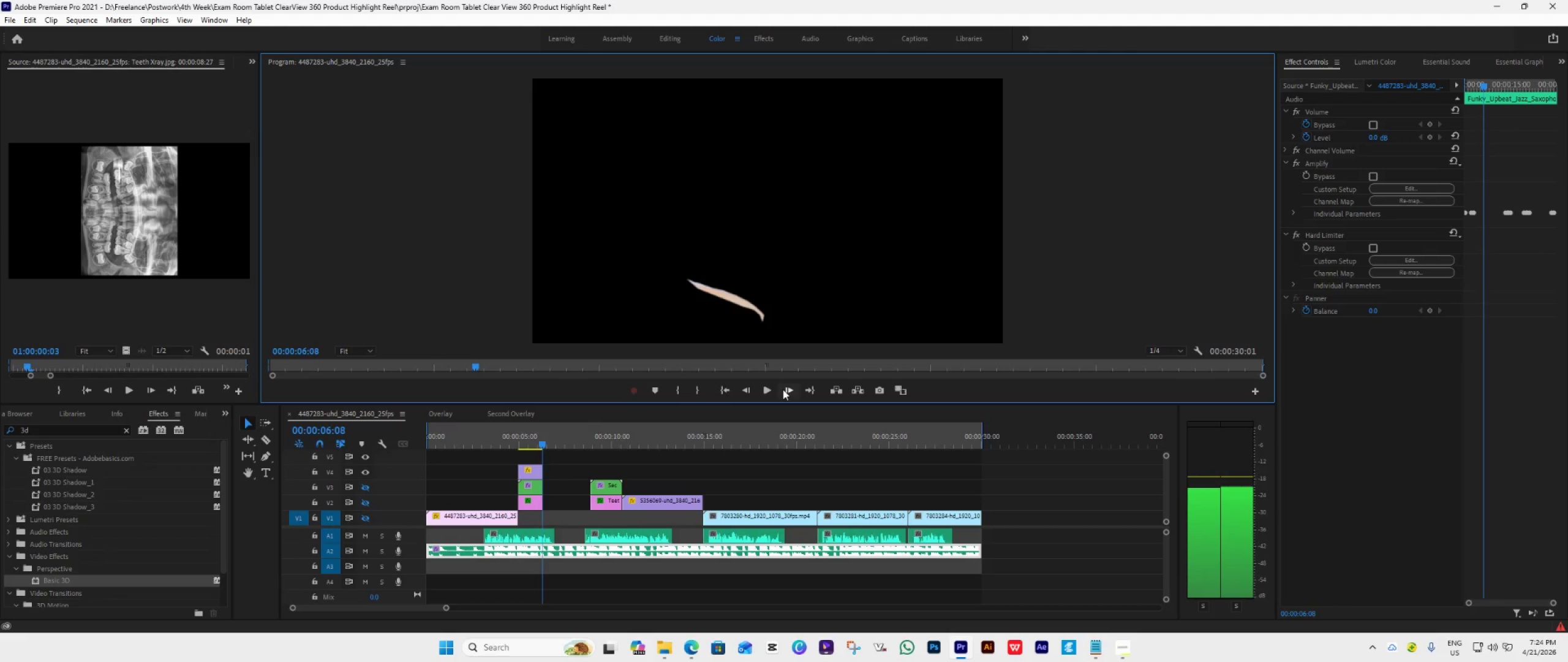 
triple_click([783, 389])
 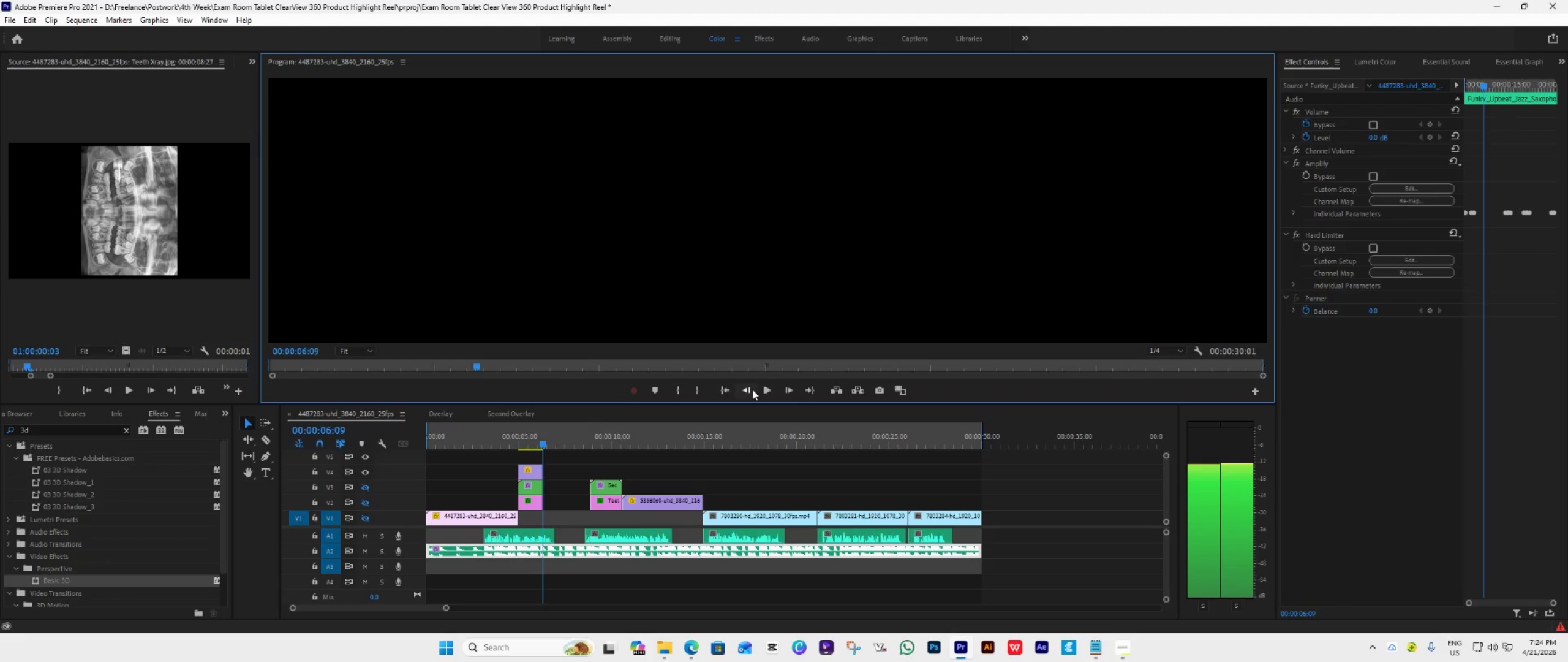 
double_click([750, 389])
 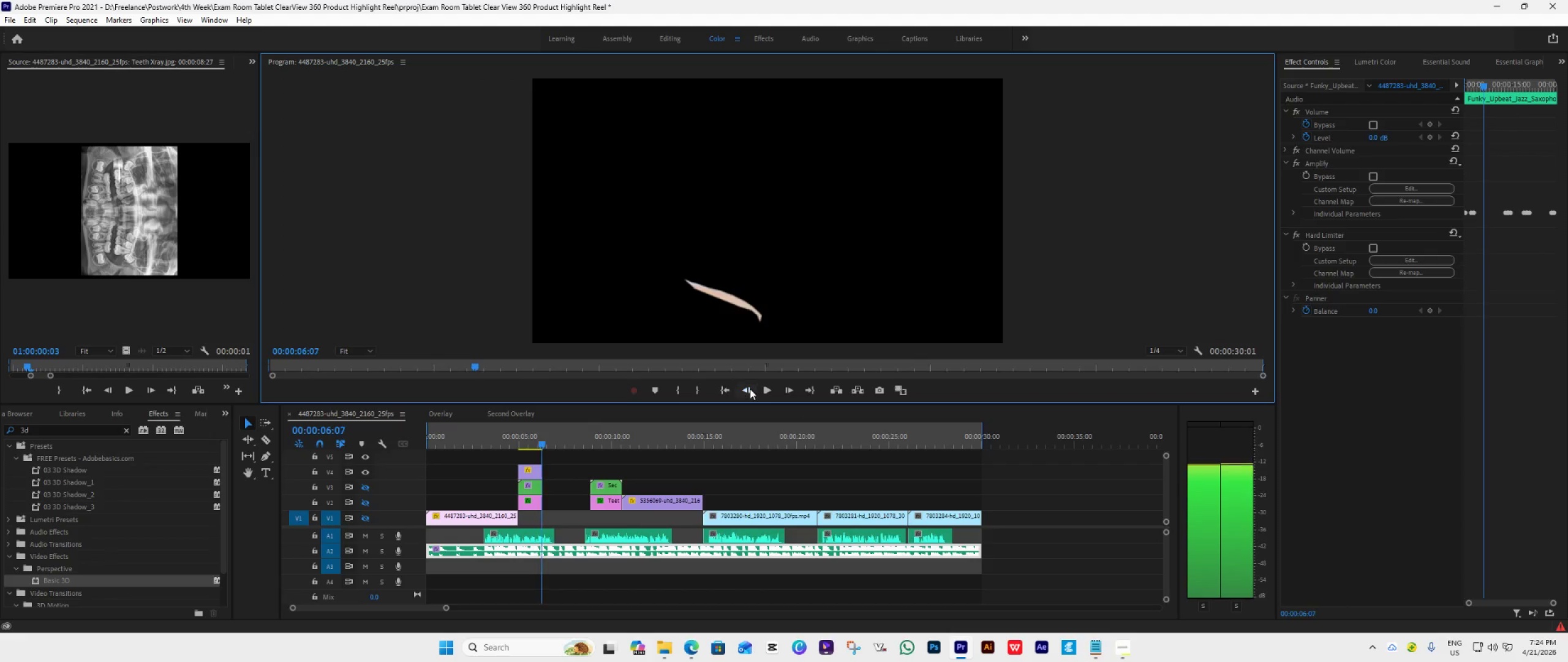 
triple_click([750, 389])
 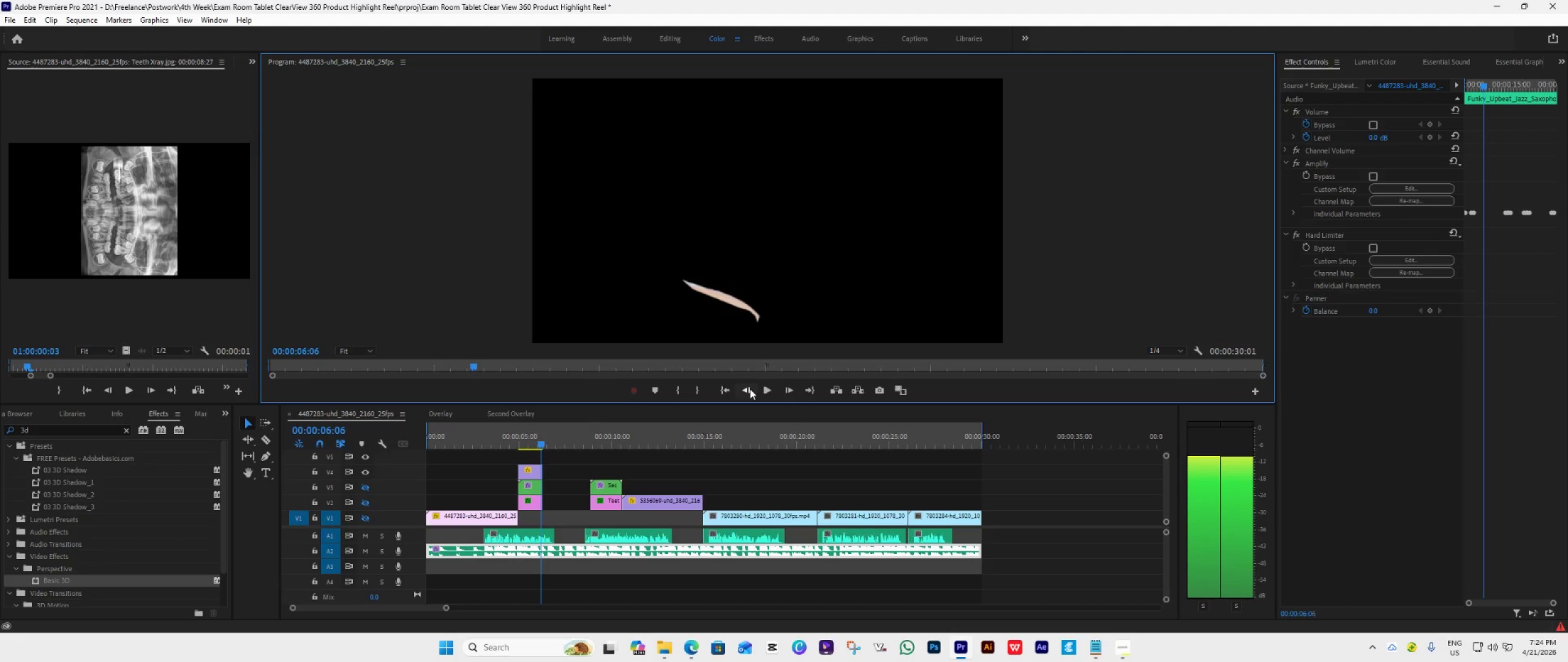 
triple_click([750, 389])
 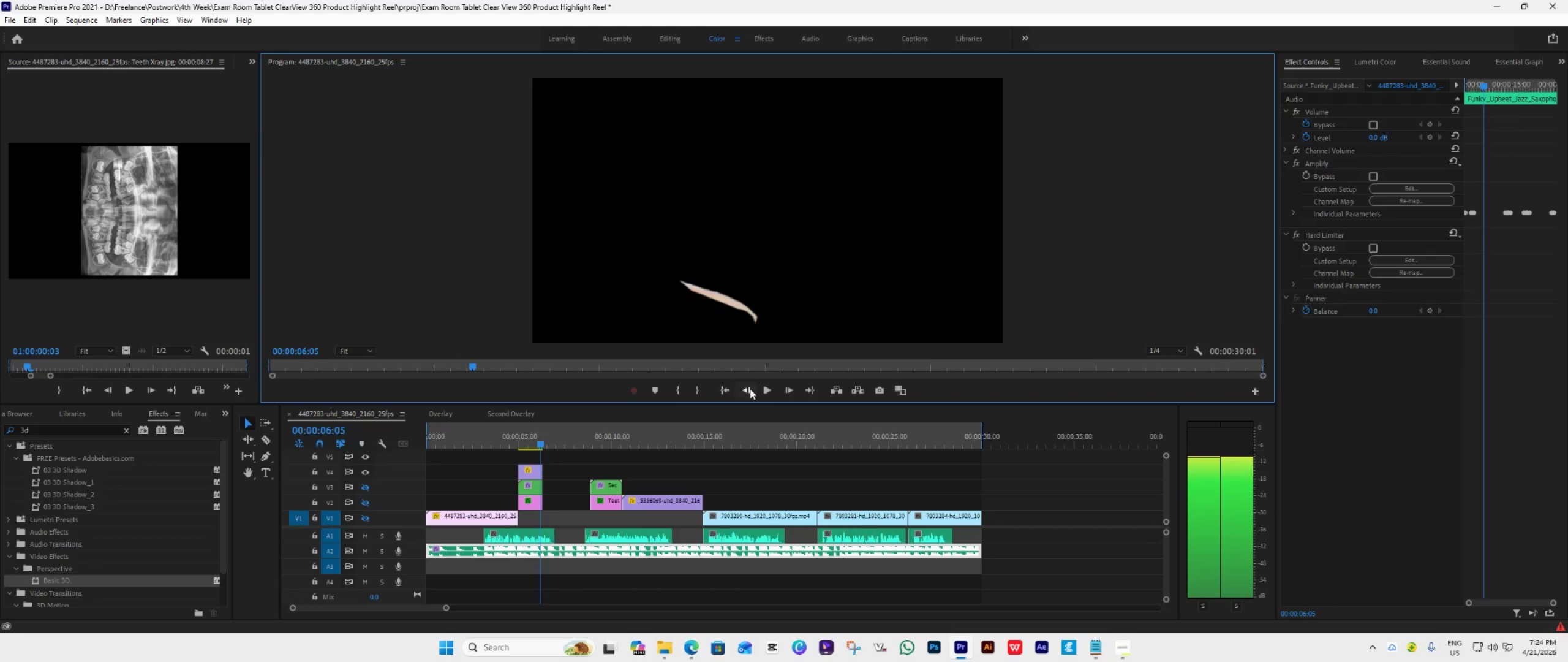 
triple_click([750, 389])
 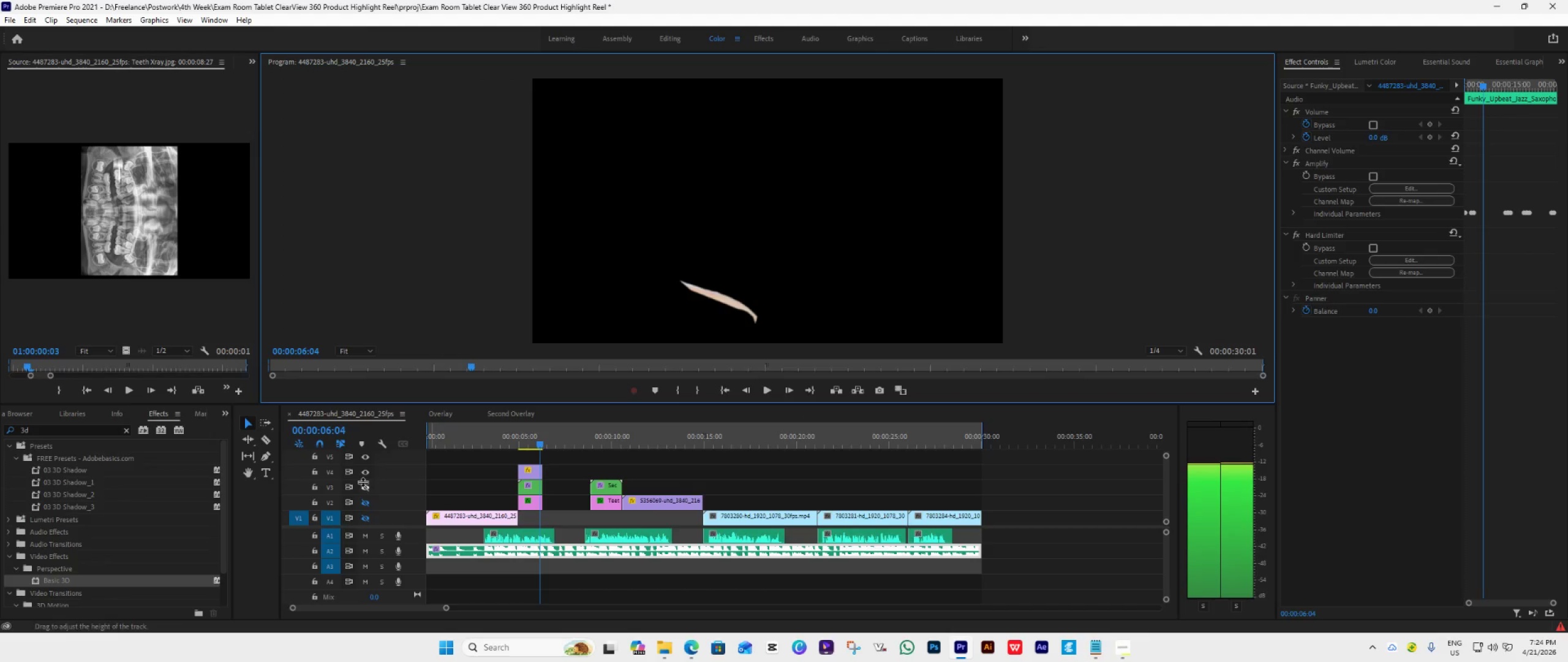 
left_click([367, 487])
 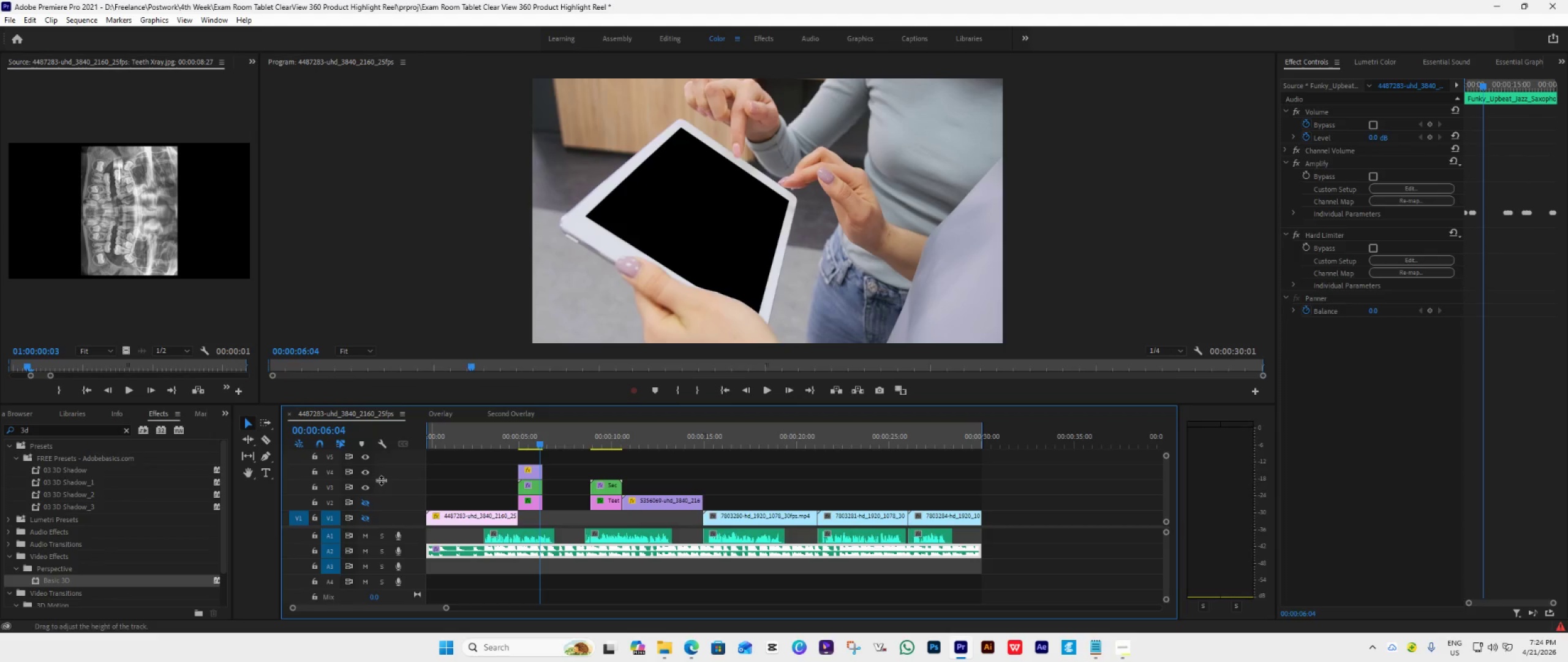 
wait(5.75)
 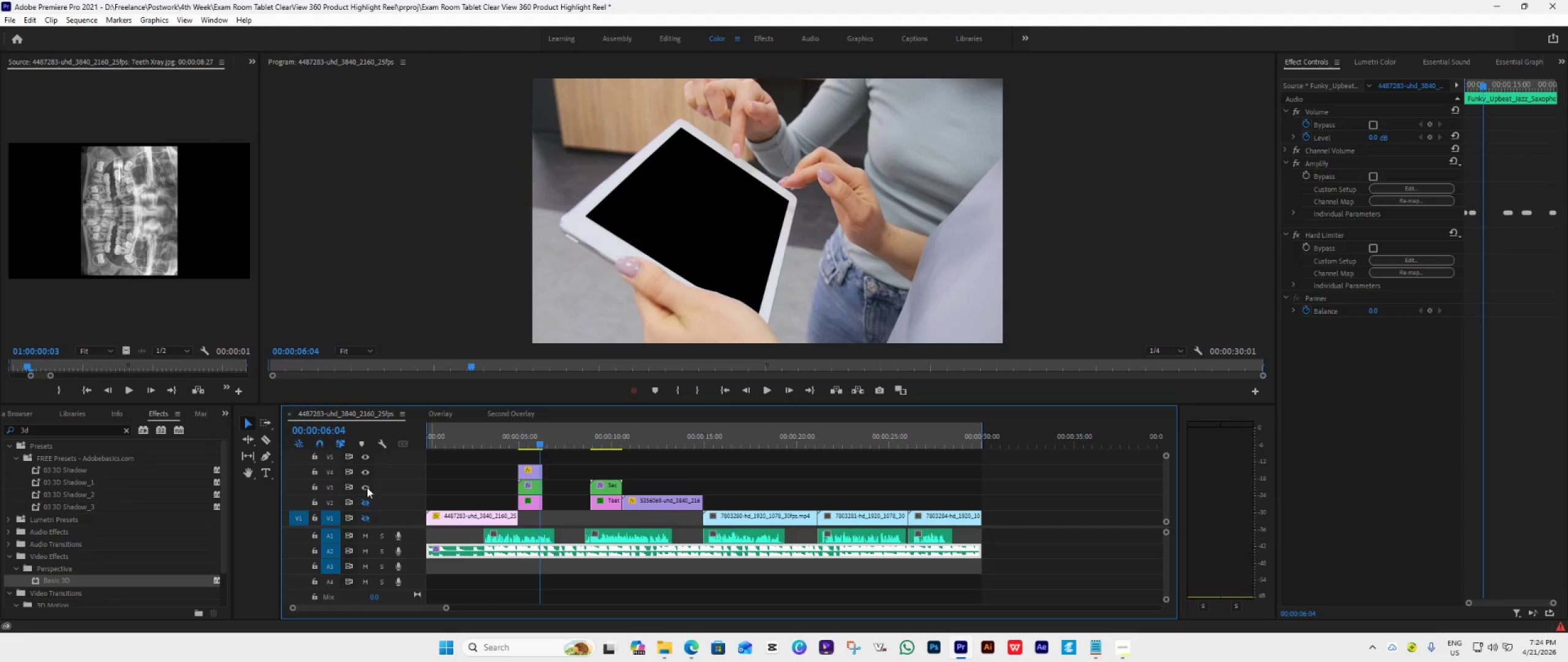 
left_click([535, 473])
 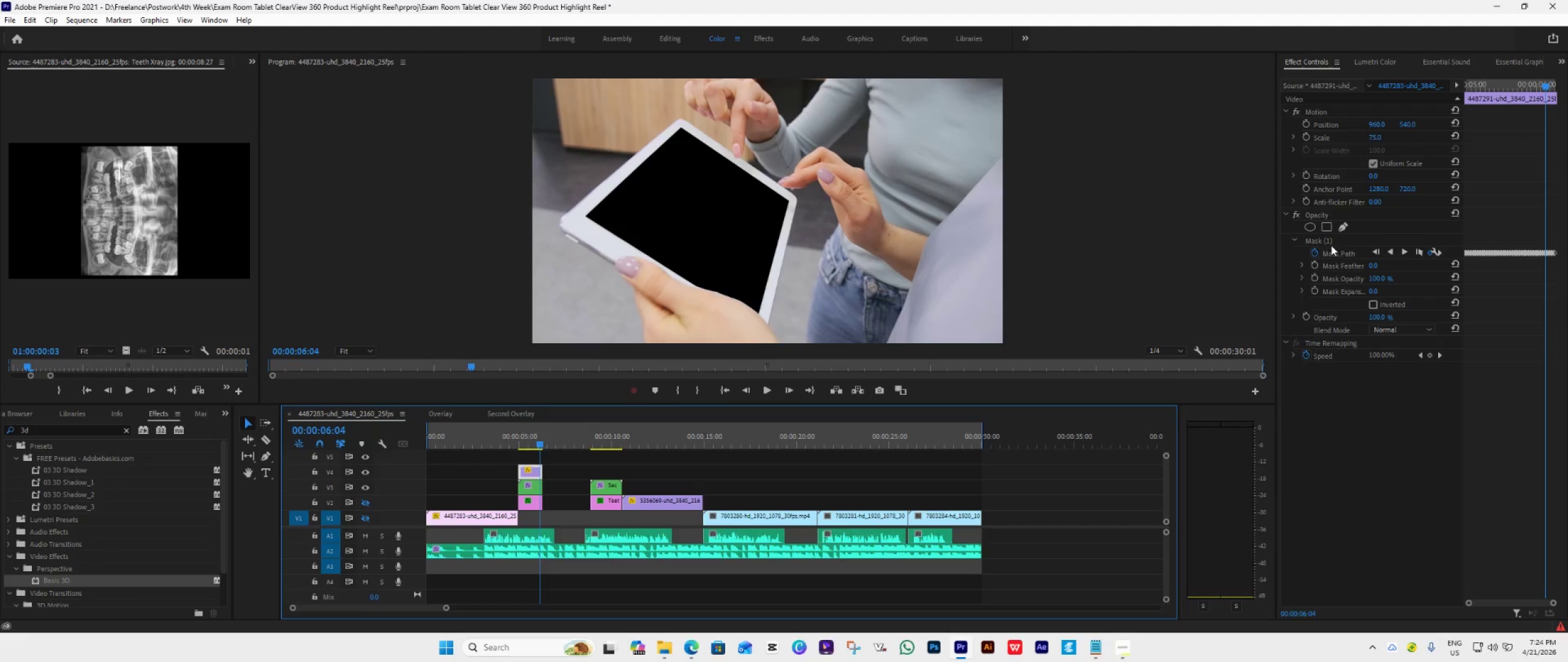 
left_click([1335, 243])
 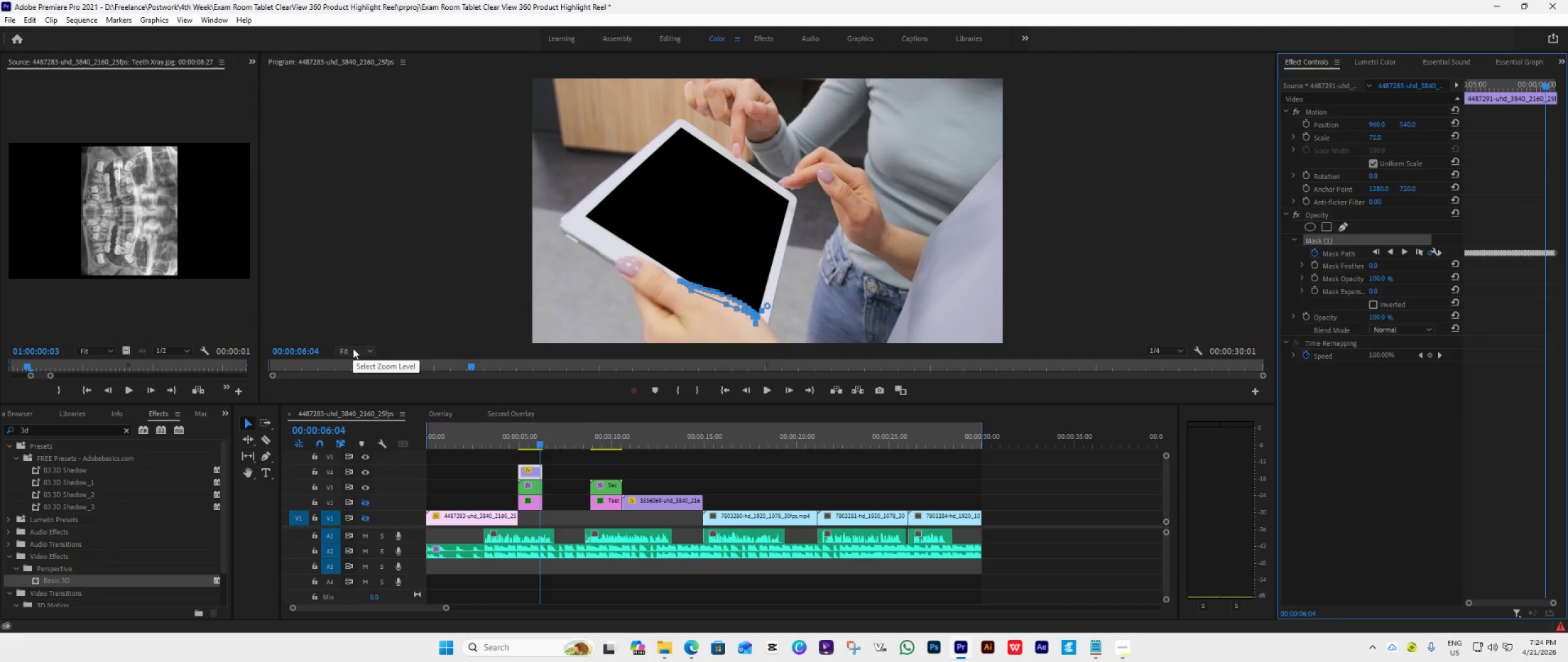 
left_click([353, 352])
 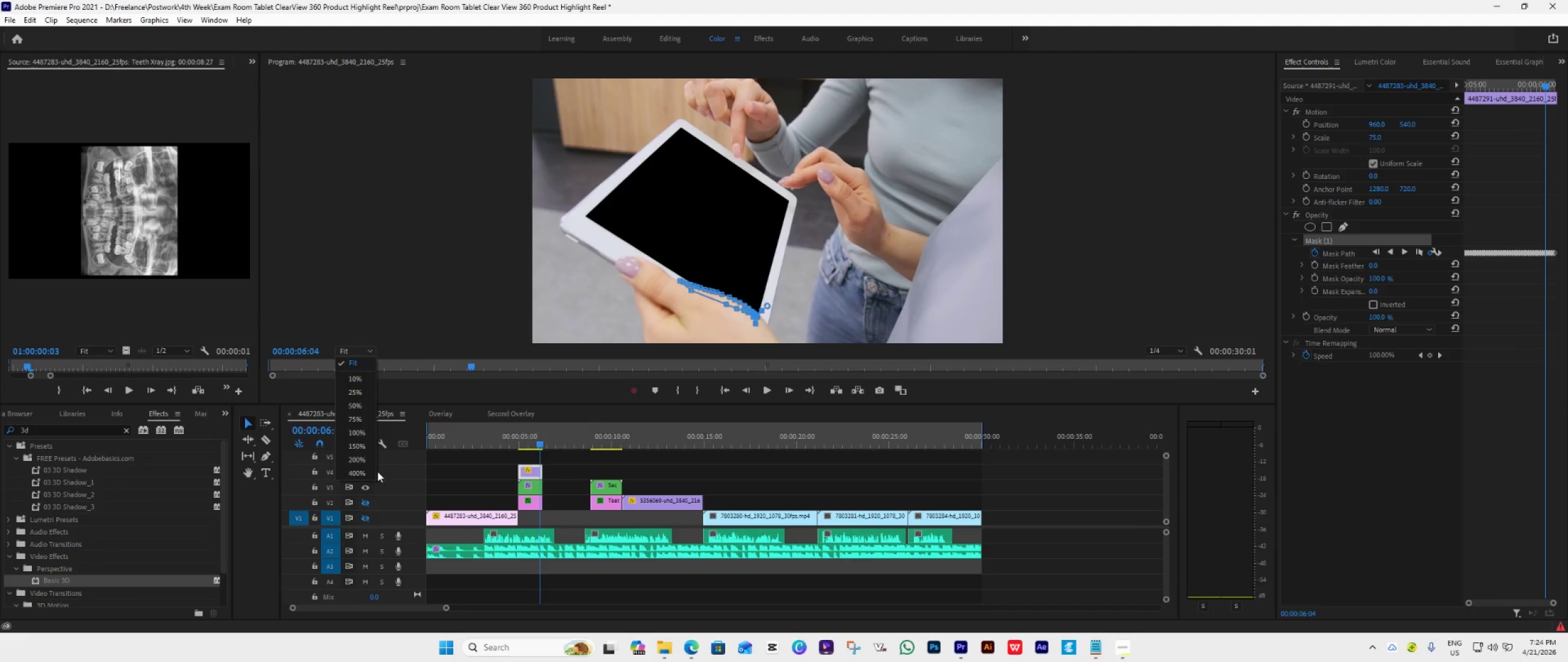 
left_click([360, 463])
 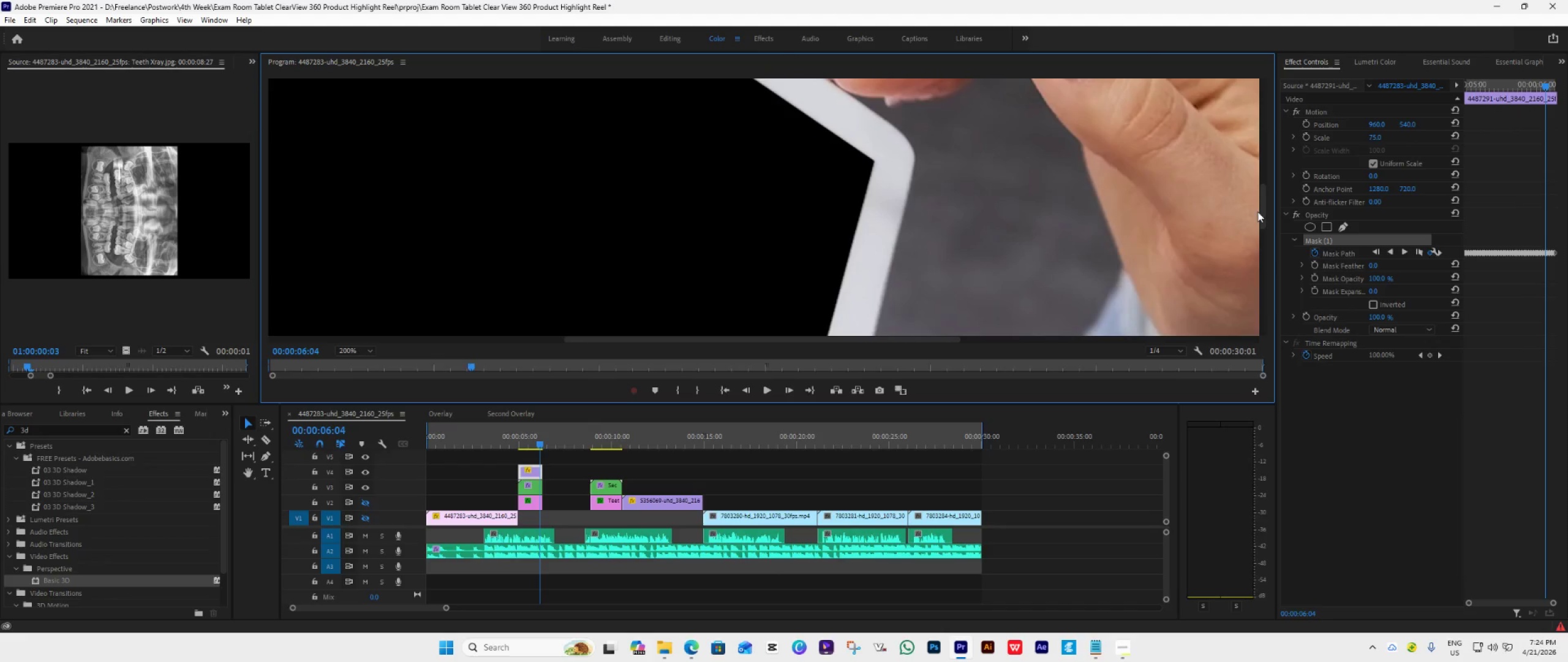 
left_click_drag(start_coordinate=[1264, 210], to_coordinate=[1268, 284])
 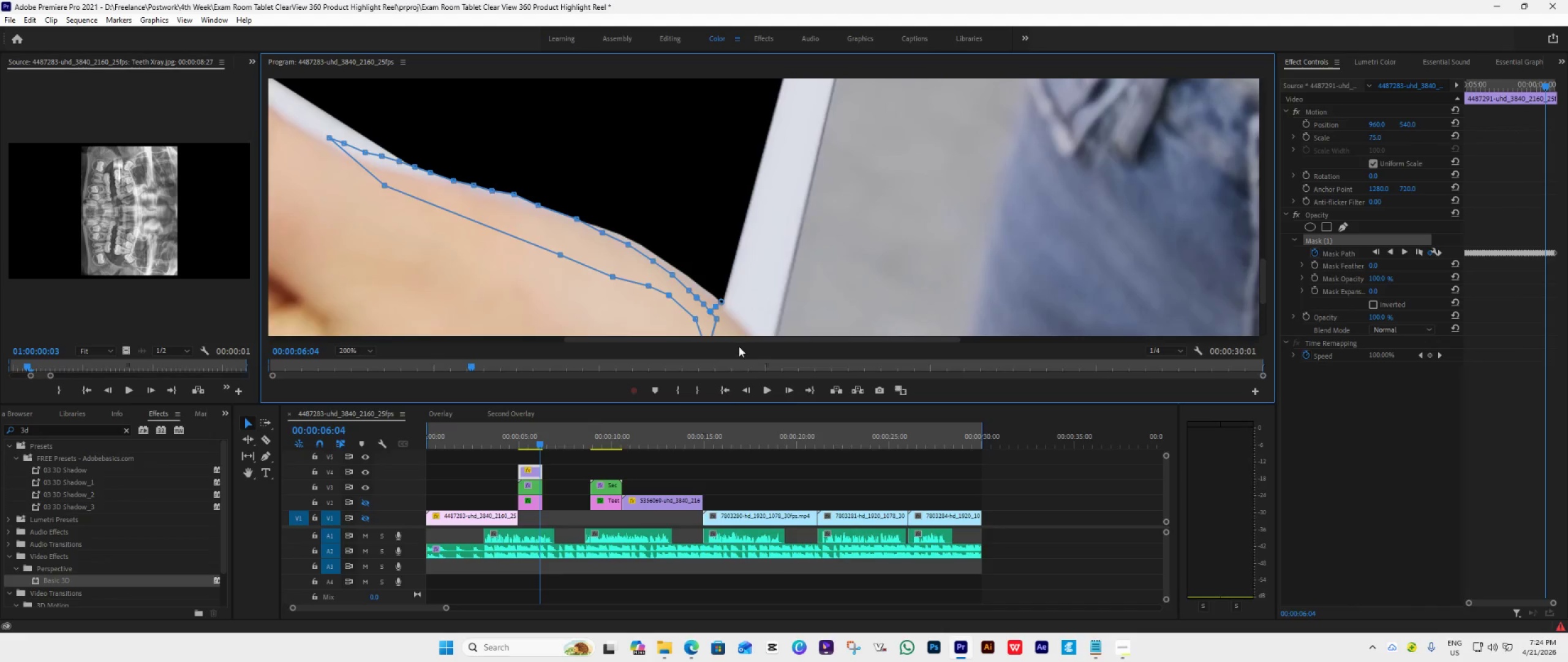 
left_click_drag(start_coordinate=[753, 340], to_coordinate=[729, 333])
 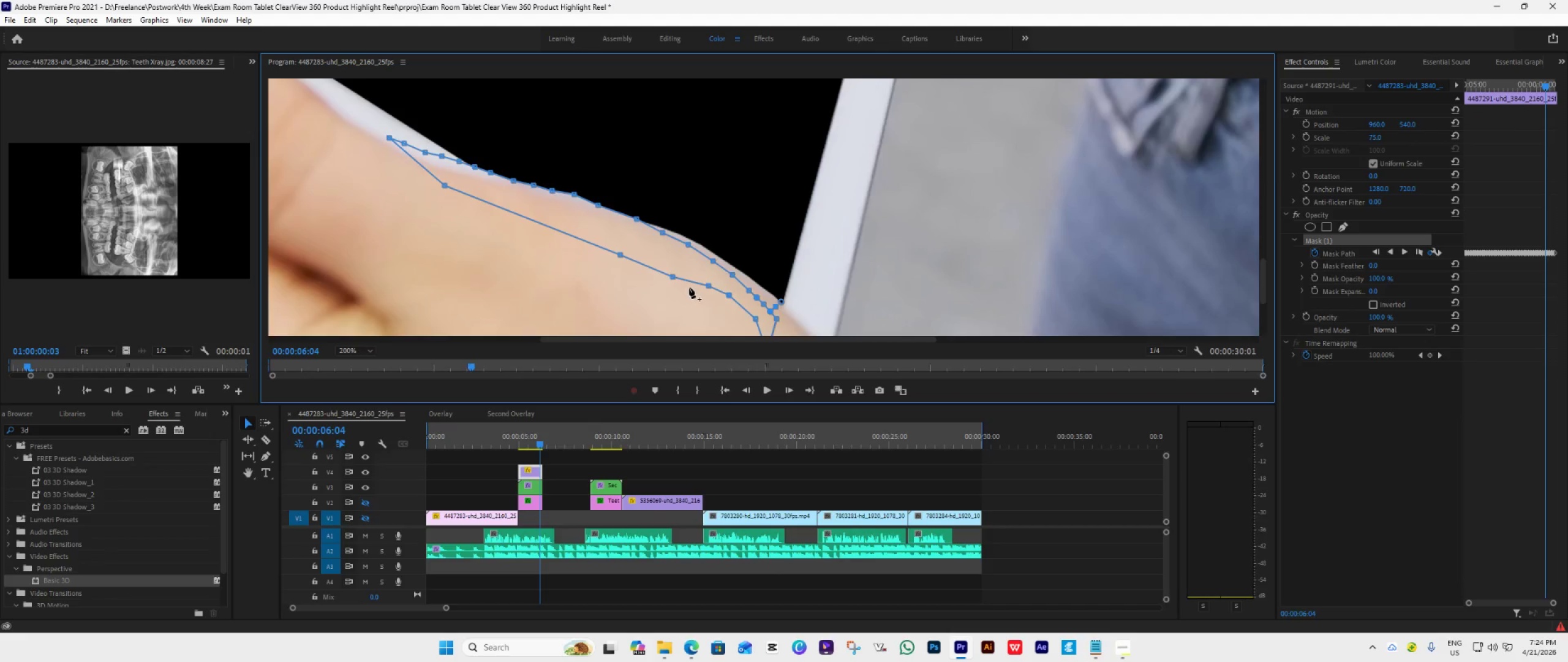 
wait(12.56)
 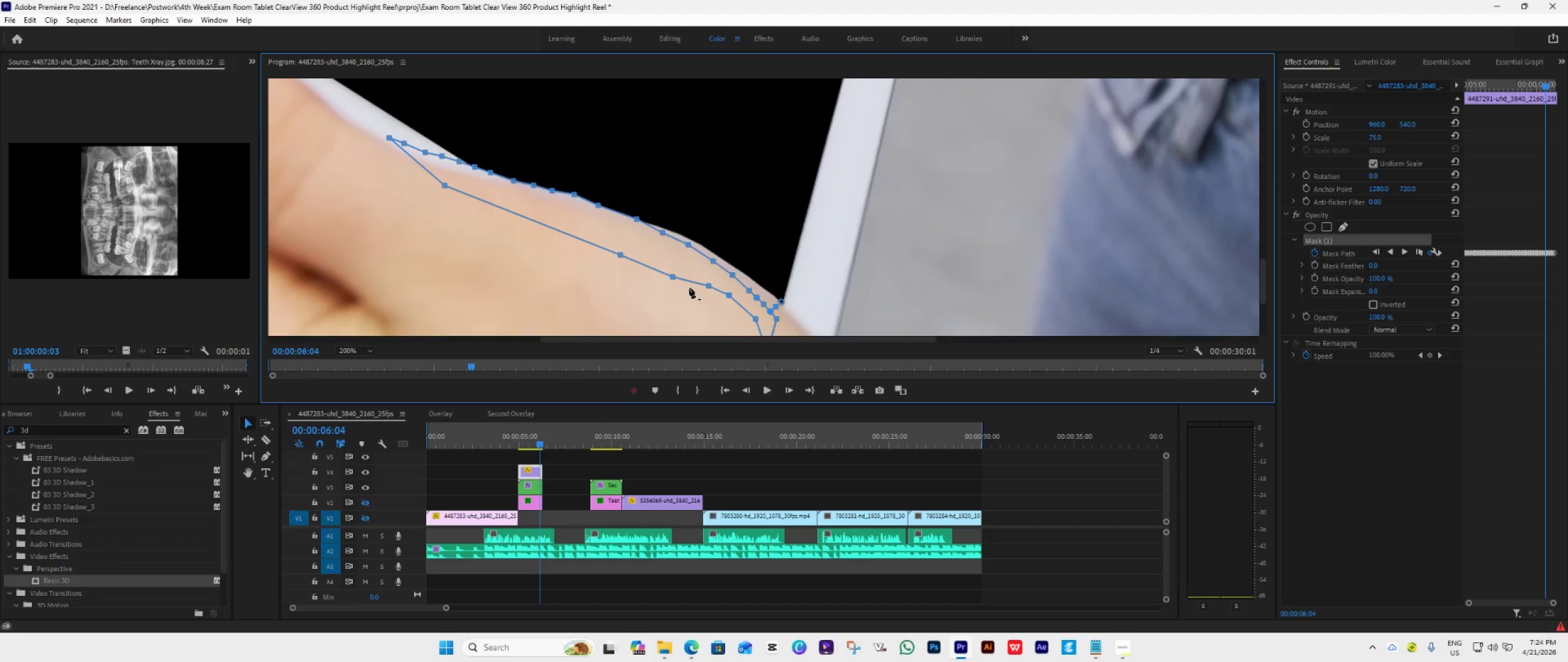 
left_click_drag(start_coordinate=[662, 233], to_coordinate=[665, 227])
 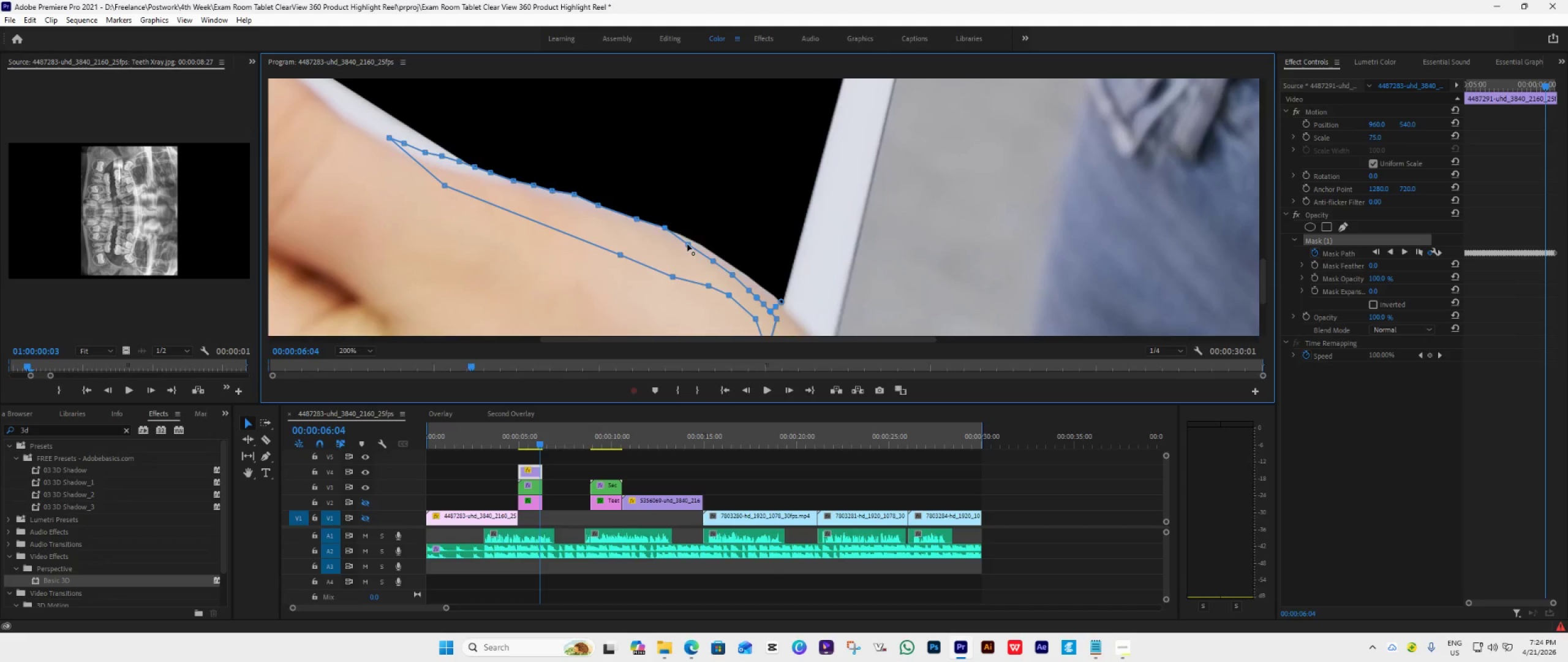 
left_click_drag(start_coordinate=[688, 245], to_coordinate=[691, 240])
 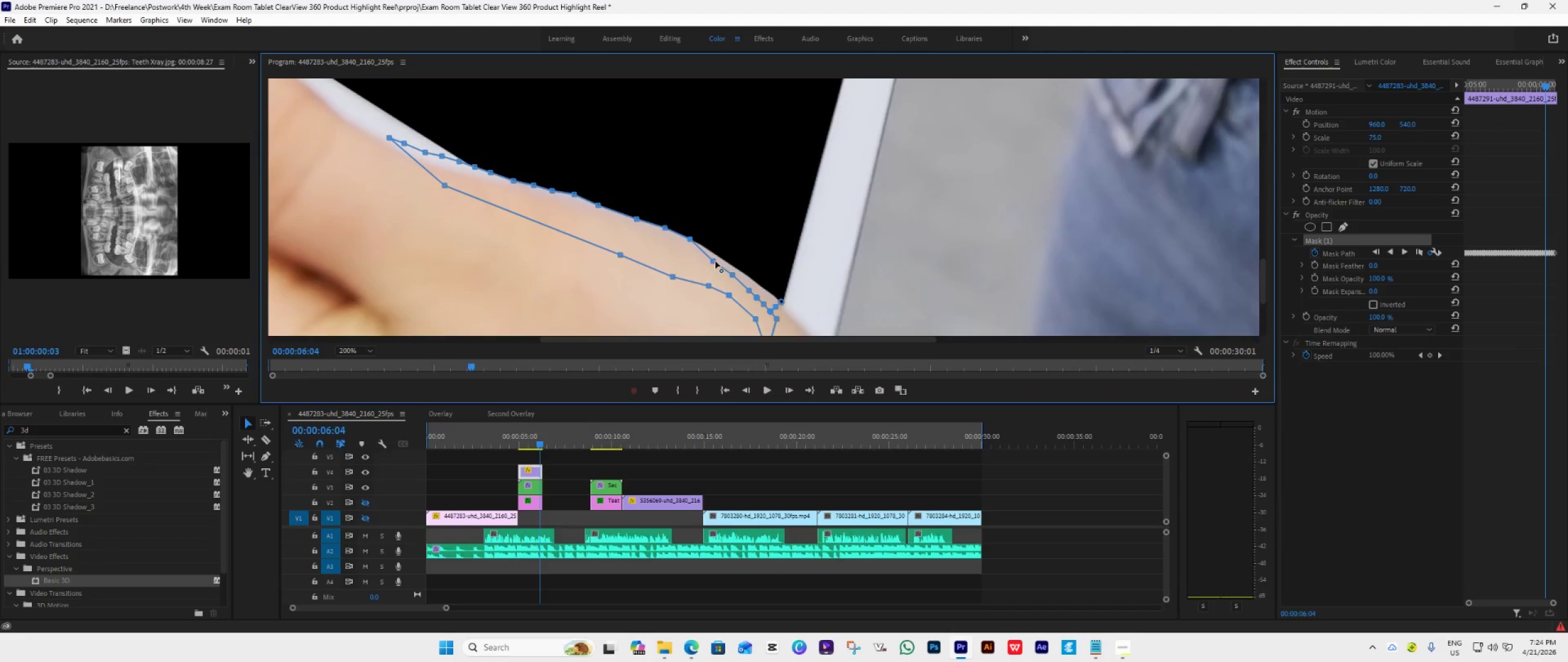 
left_click_drag(start_coordinate=[714, 261], to_coordinate=[715, 254])
 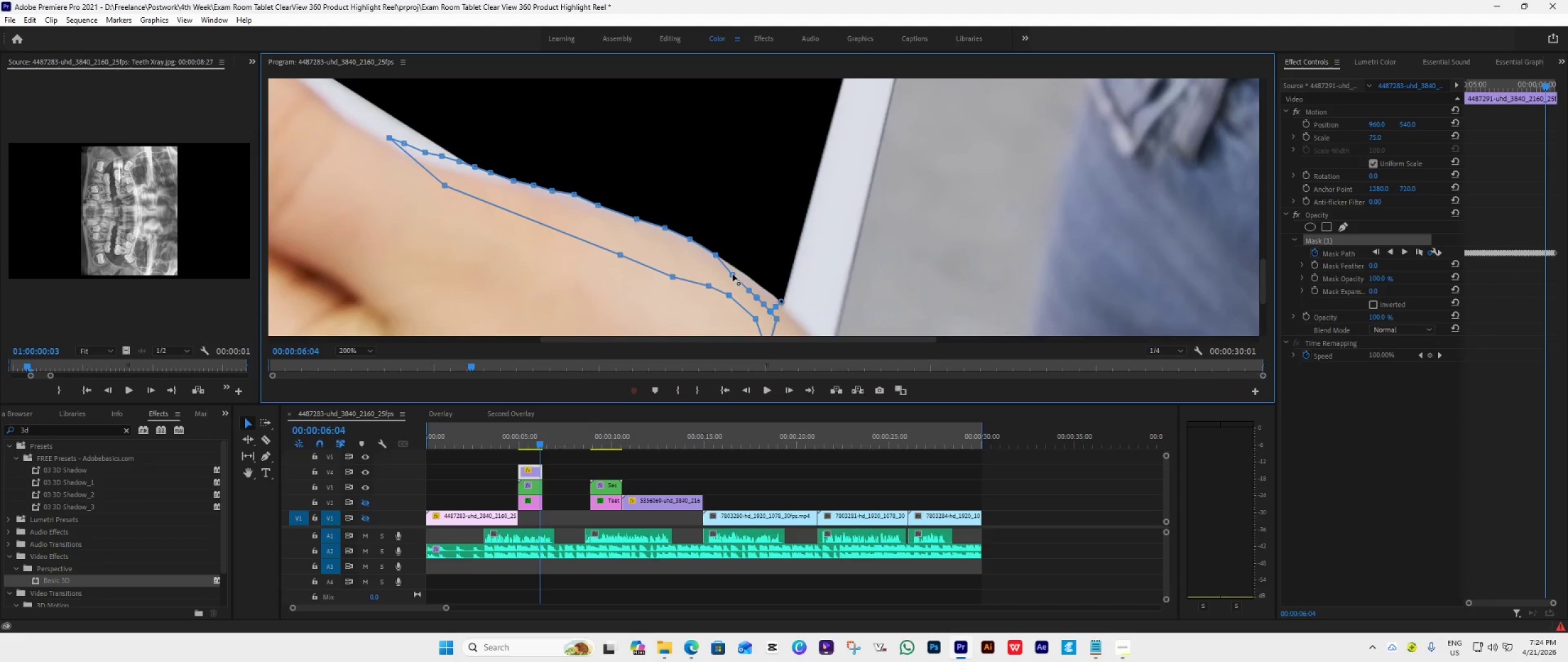 
left_click_drag(start_coordinate=[733, 274], to_coordinate=[736, 267])
 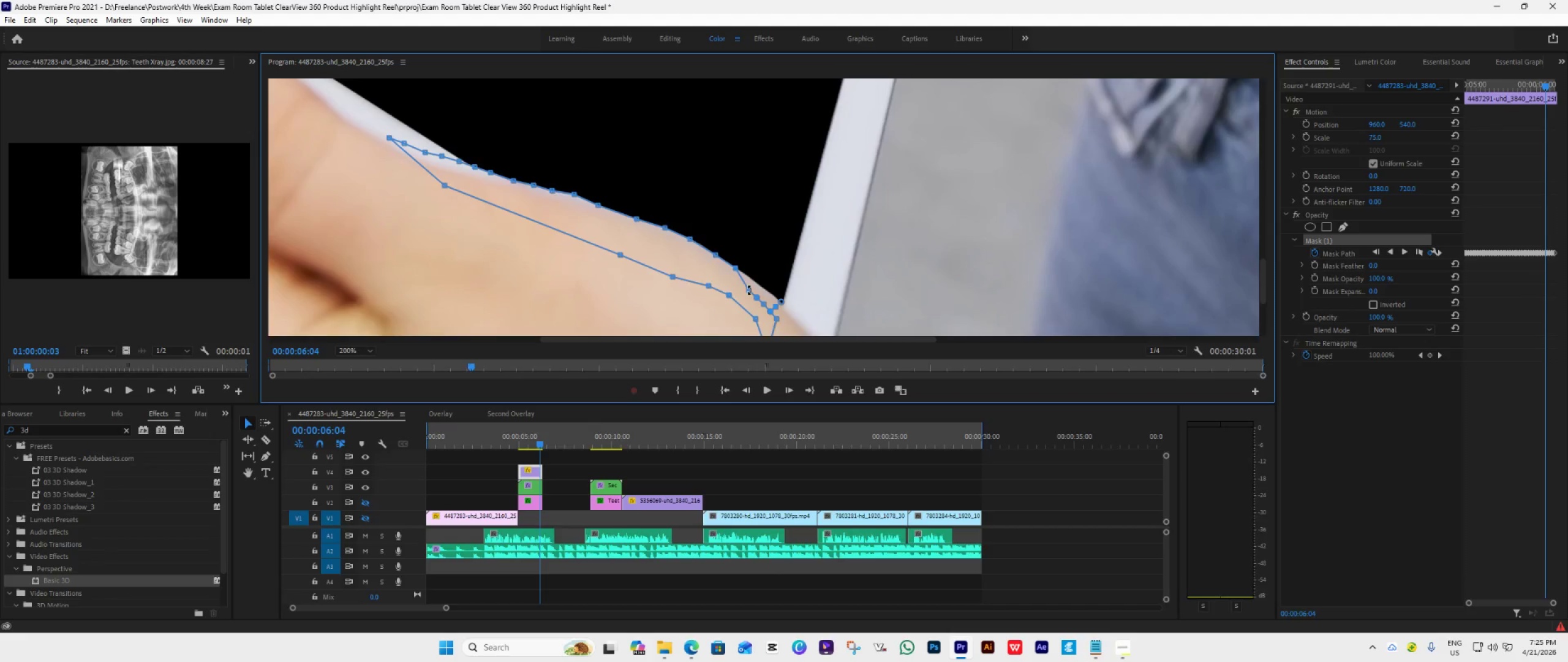 
left_click([750, 290])
 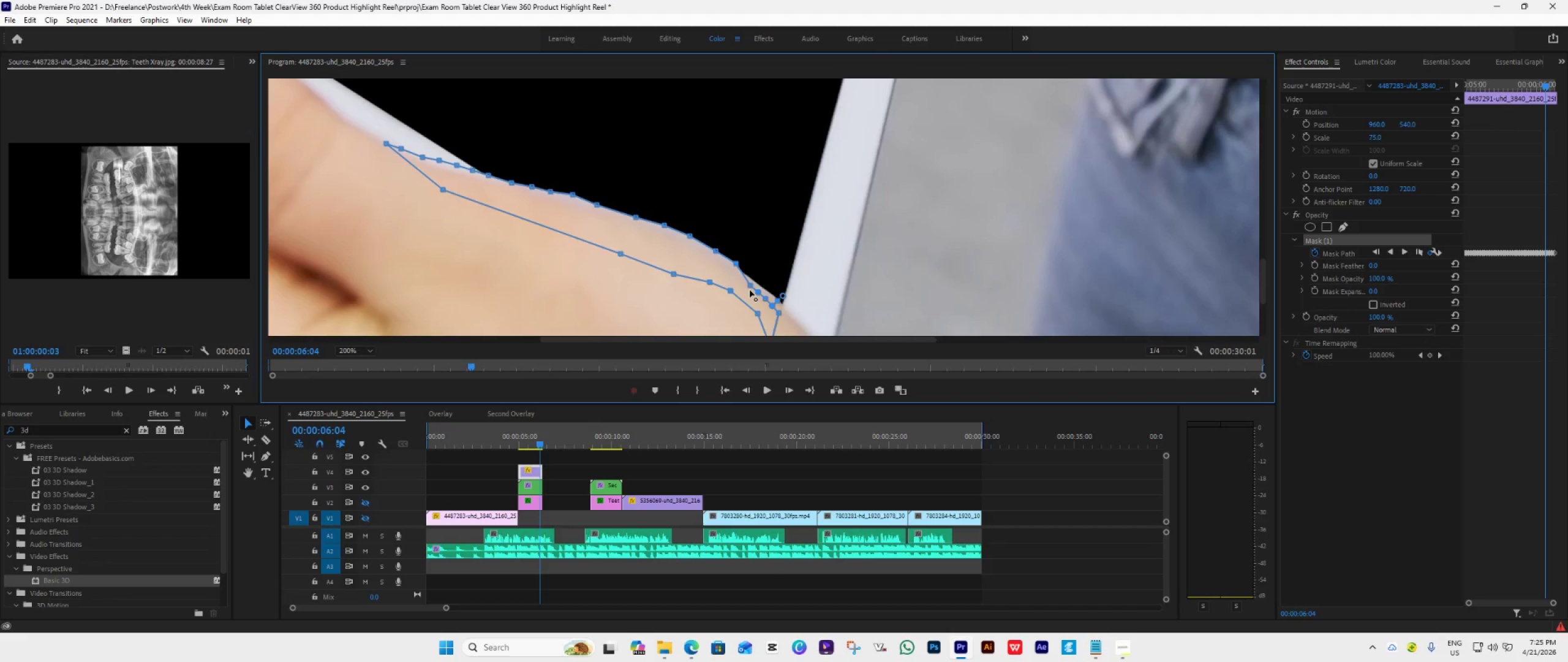 
key(Control+Z)
 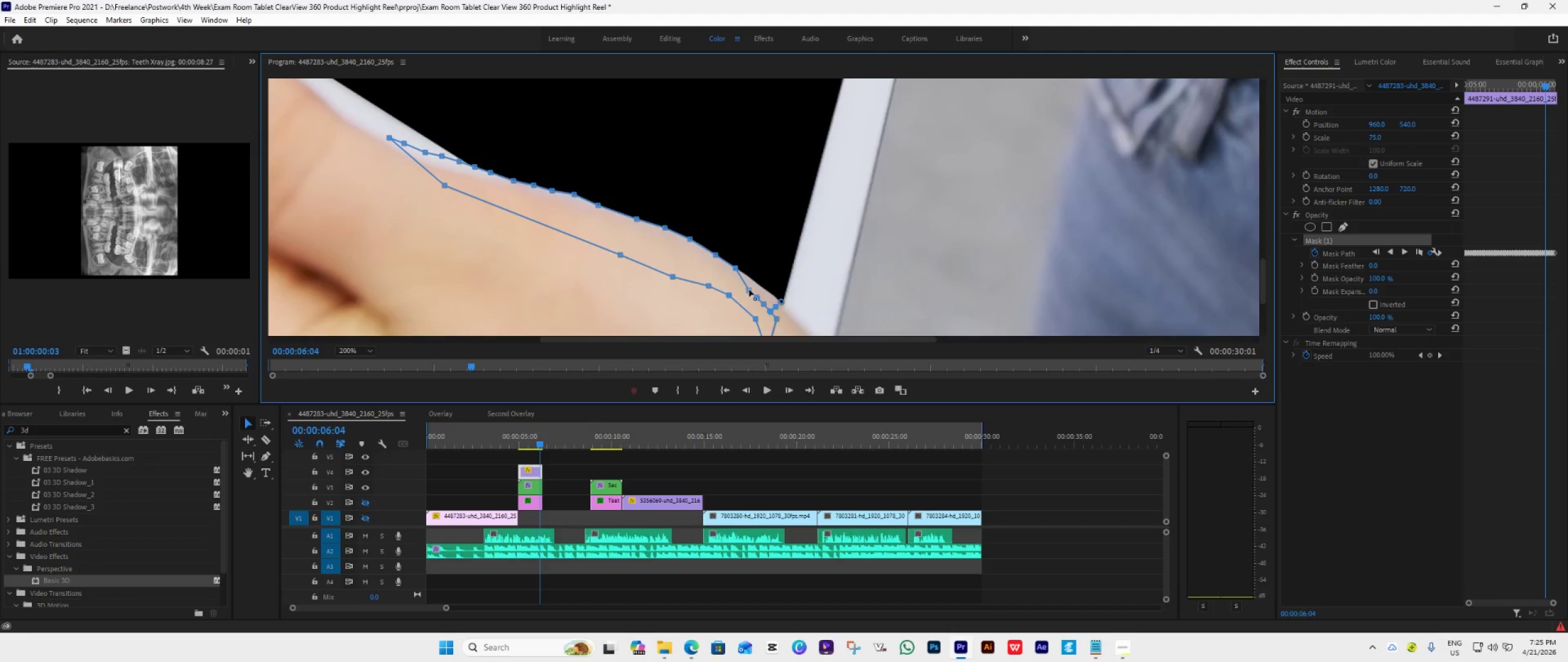 
left_click_drag(start_coordinate=[749, 291], to_coordinate=[749, 280])
 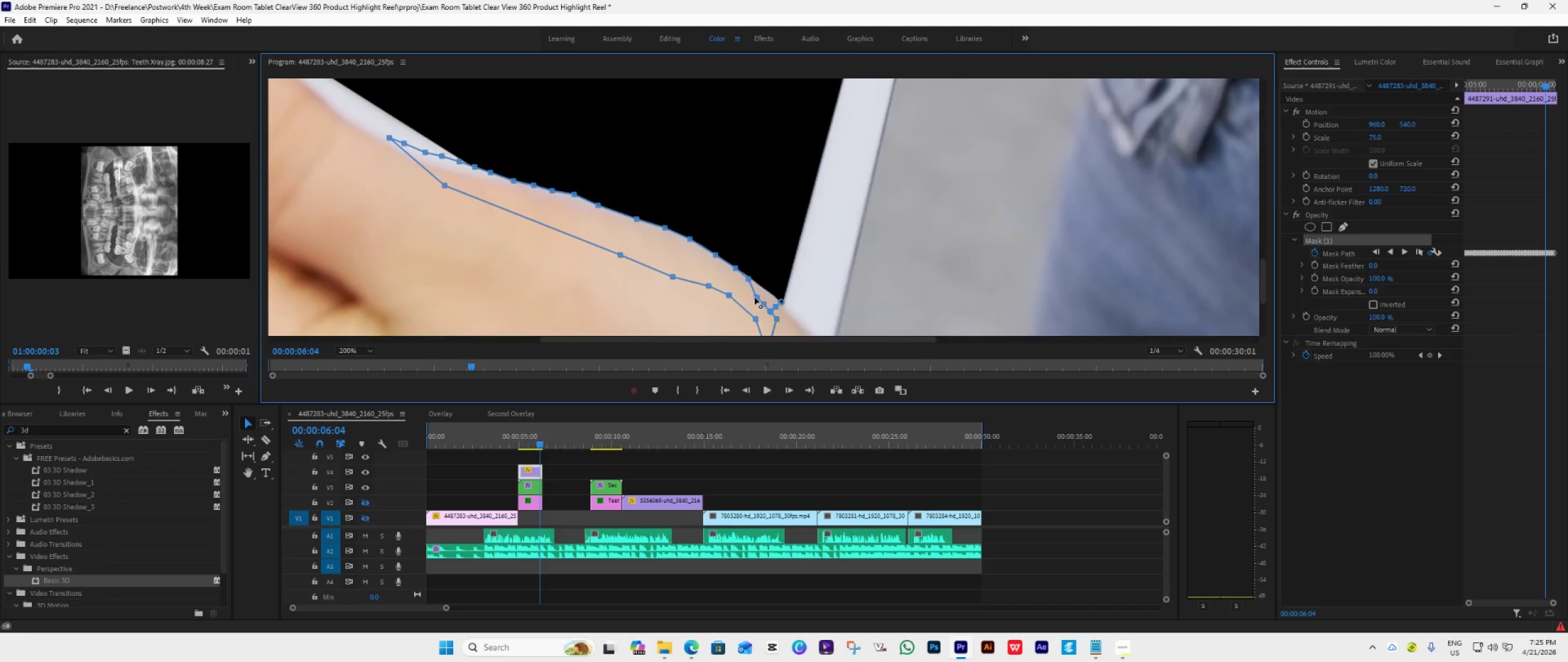 
left_click_drag(start_coordinate=[756, 297], to_coordinate=[772, 297])
 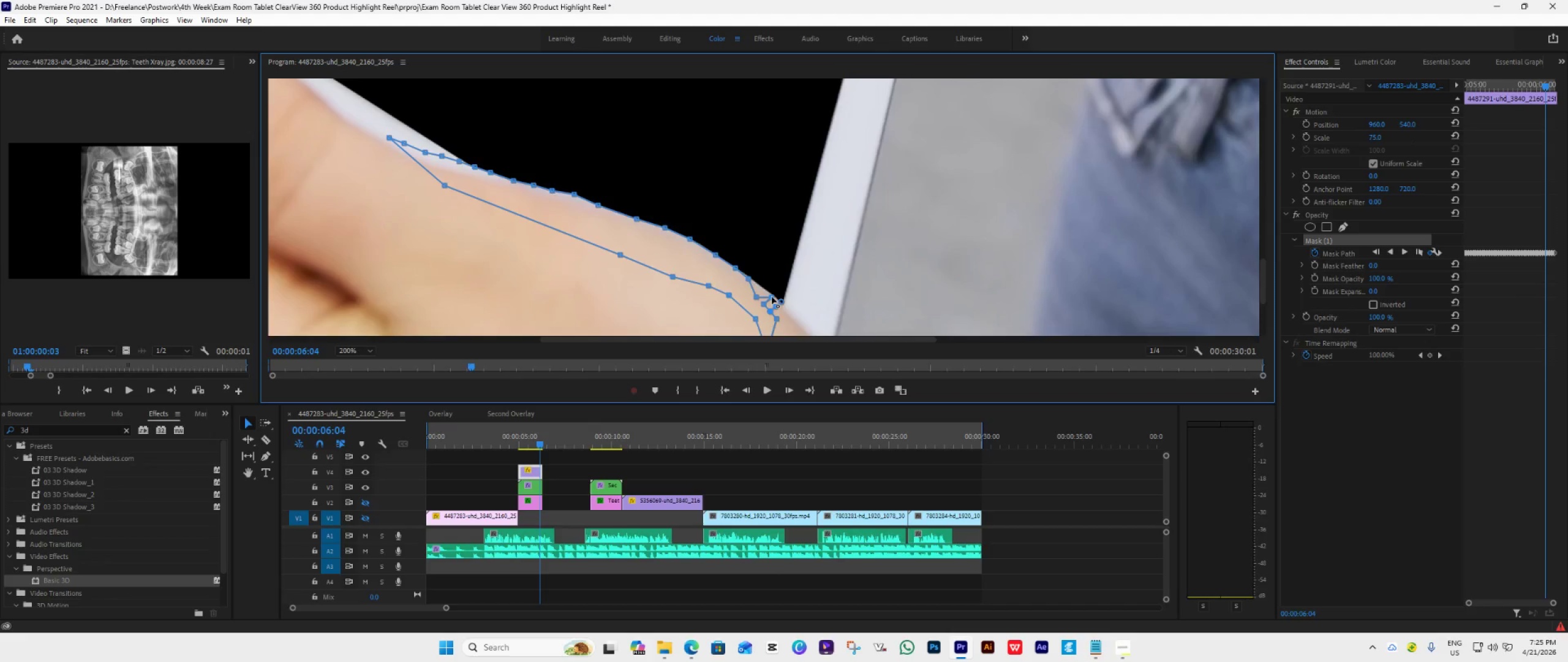 
key(Control+Z)
 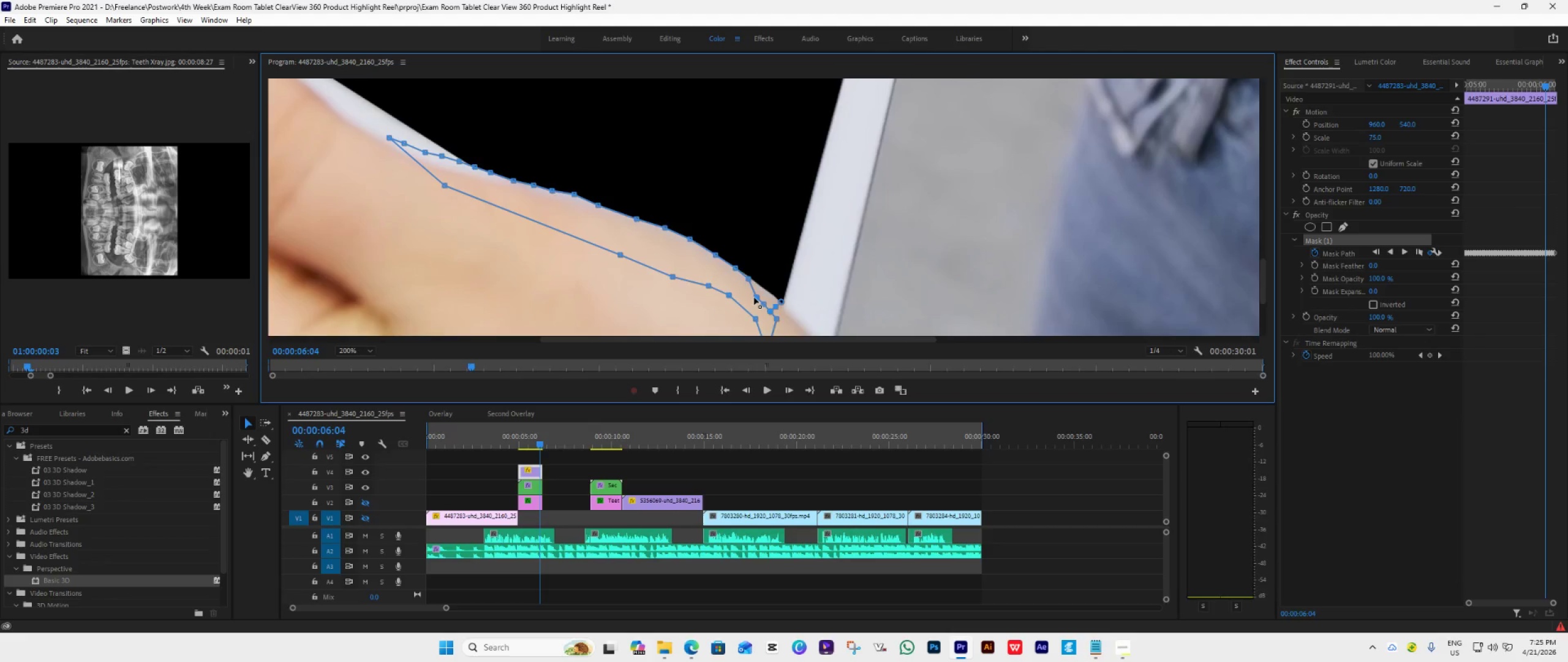 
left_click_drag(start_coordinate=[754, 297], to_coordinate=[767, 291])
 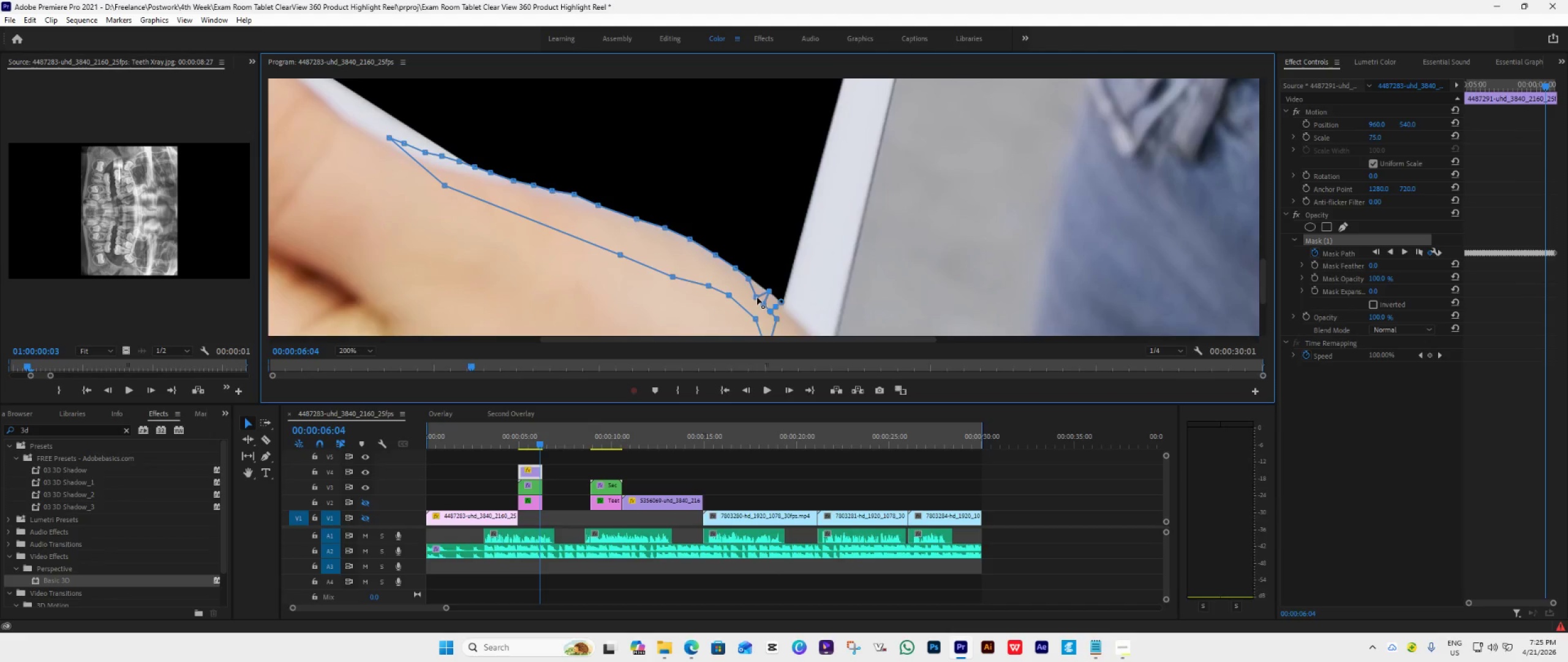 
left_click_drag(start_coordinate=[757, 297], to_coordinate=[761, 287])
 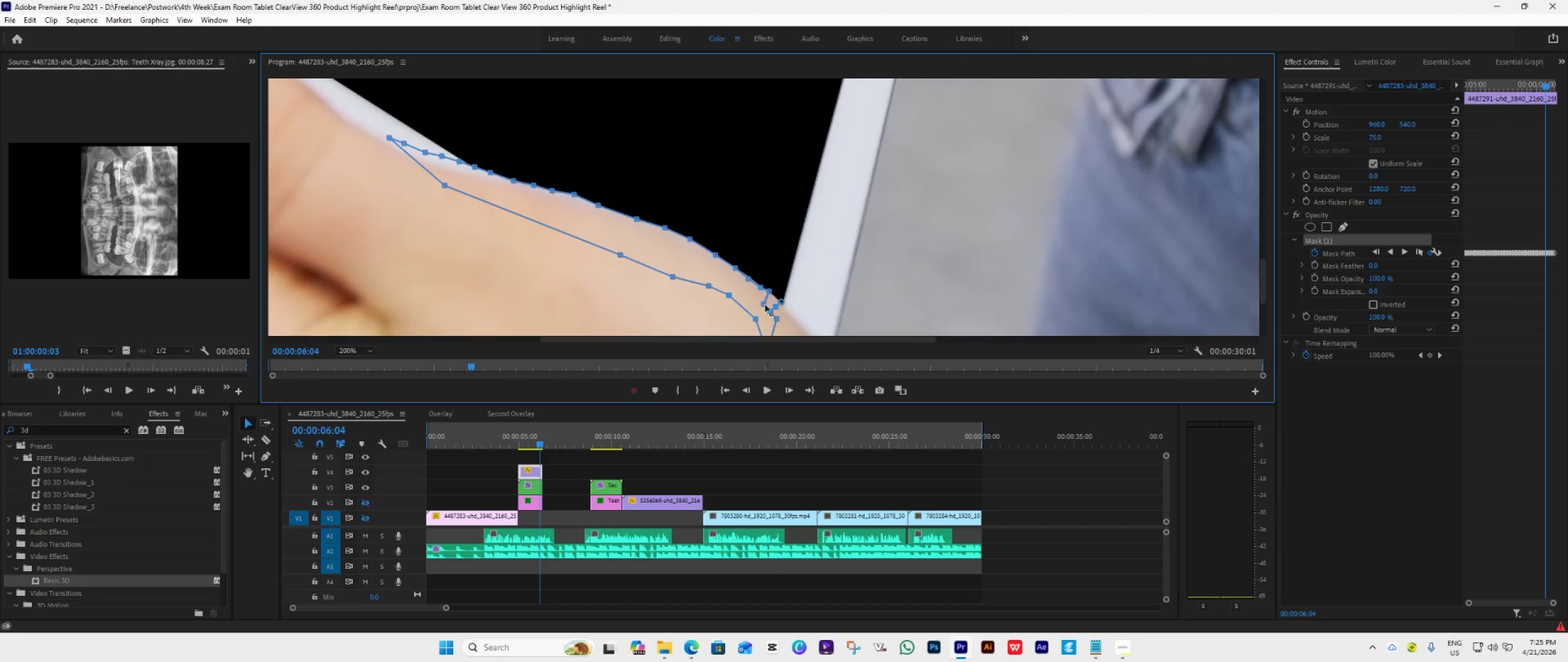 
left_click_drag(start_coordinate=[765, 305], to_coordinate=[775, 299])
 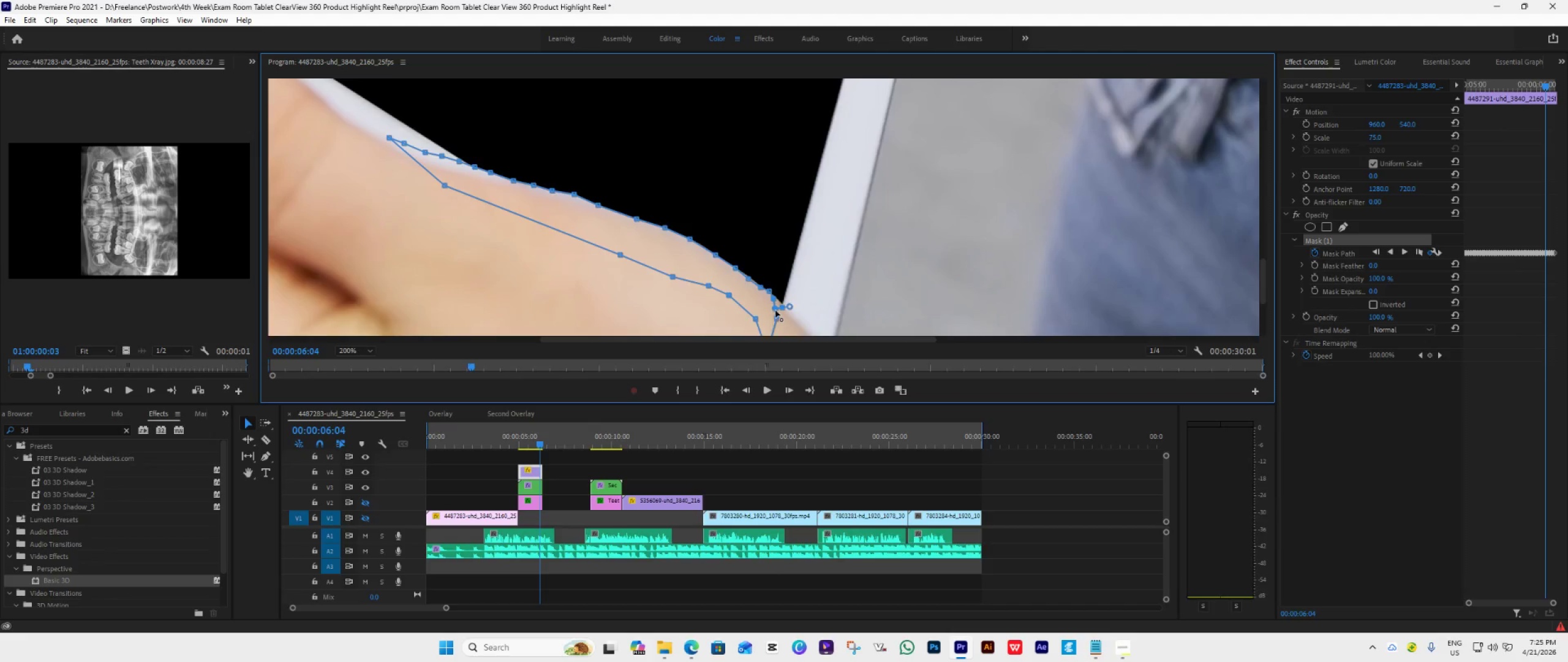 
left_click_drag(start_coordinate=[775, 310], to_coordinate=[783, 307])
 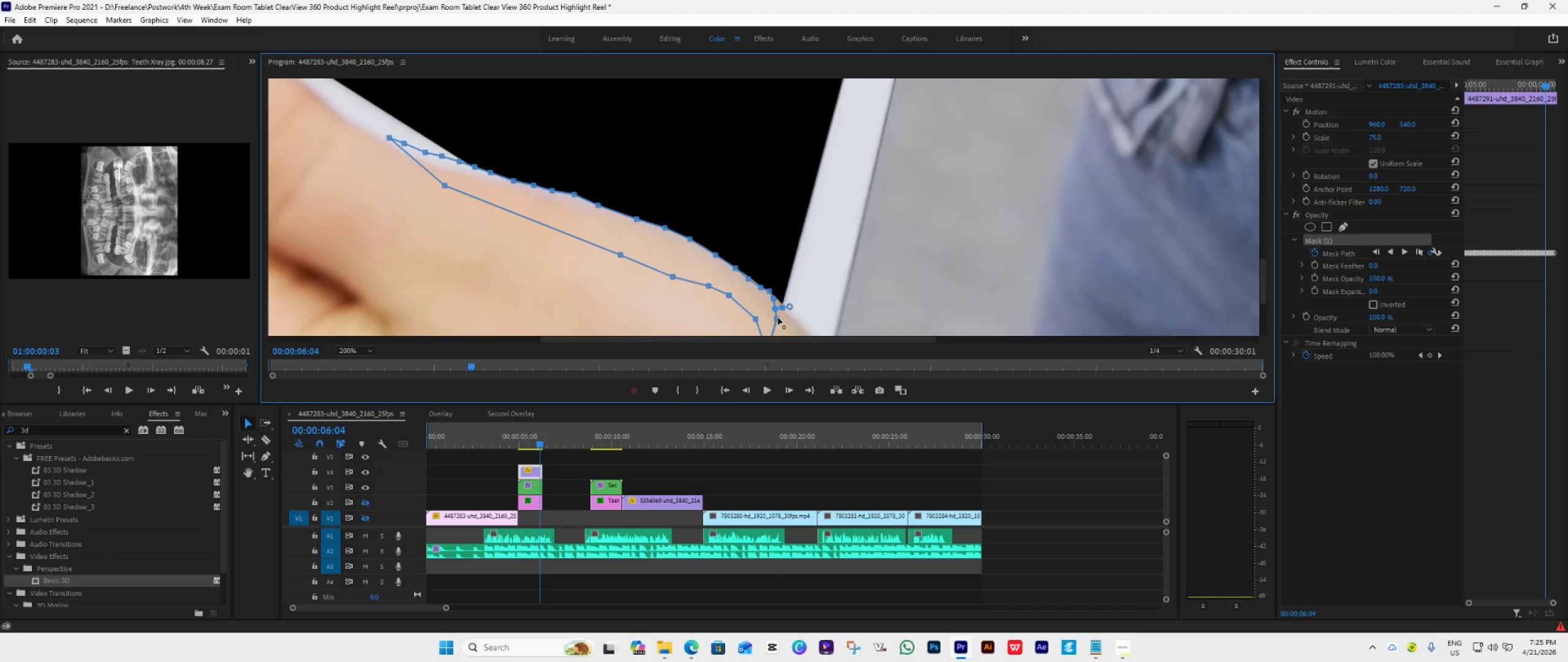 
left_click_drag(start_coordinate=[778, 318], to_coordinate=[785, 304])
 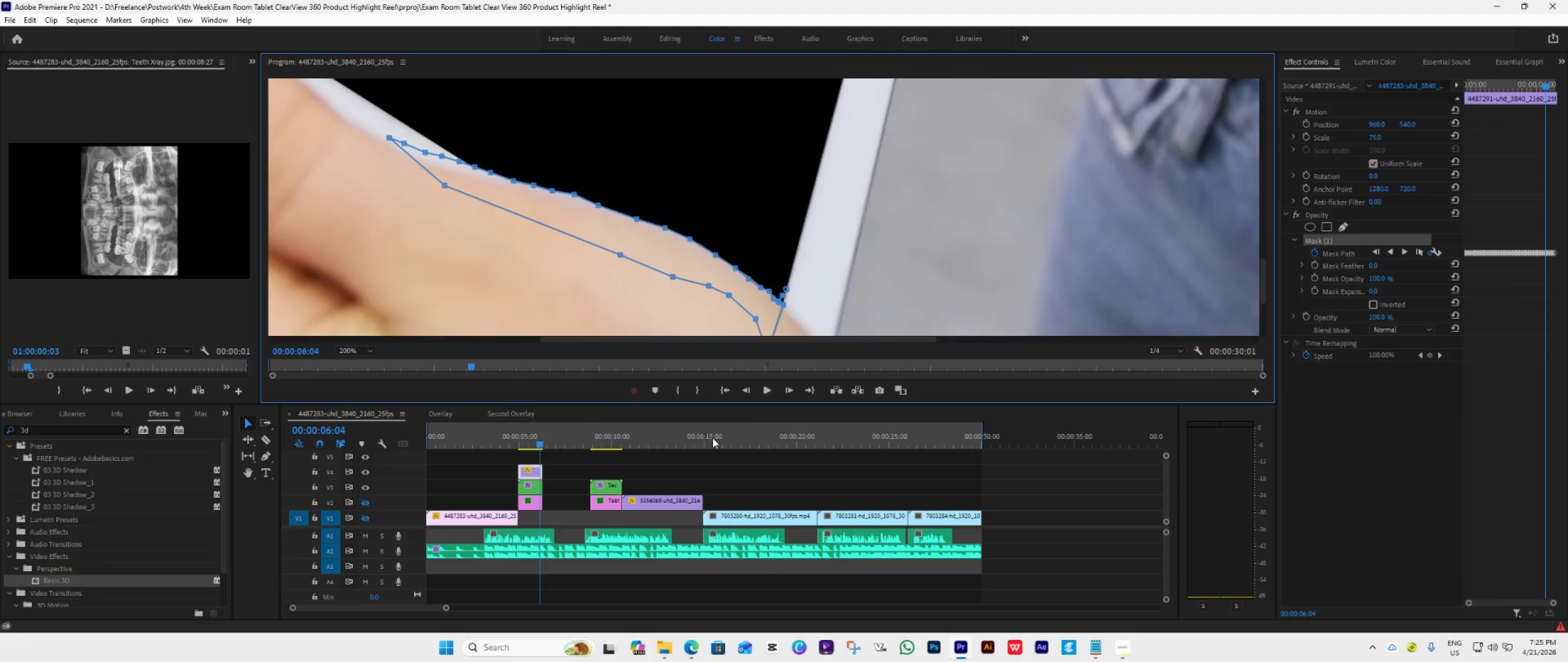 
left_click([791, 396])
 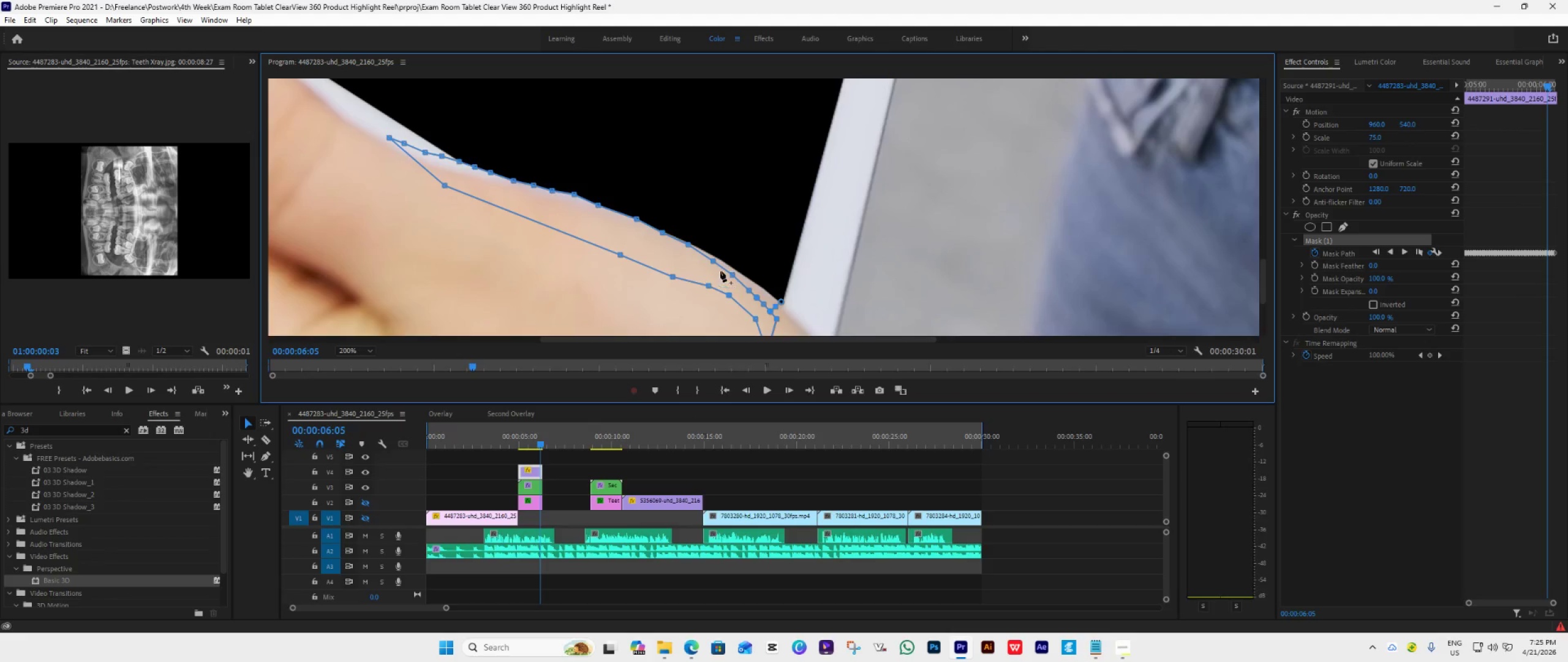 
wait(5.94)
 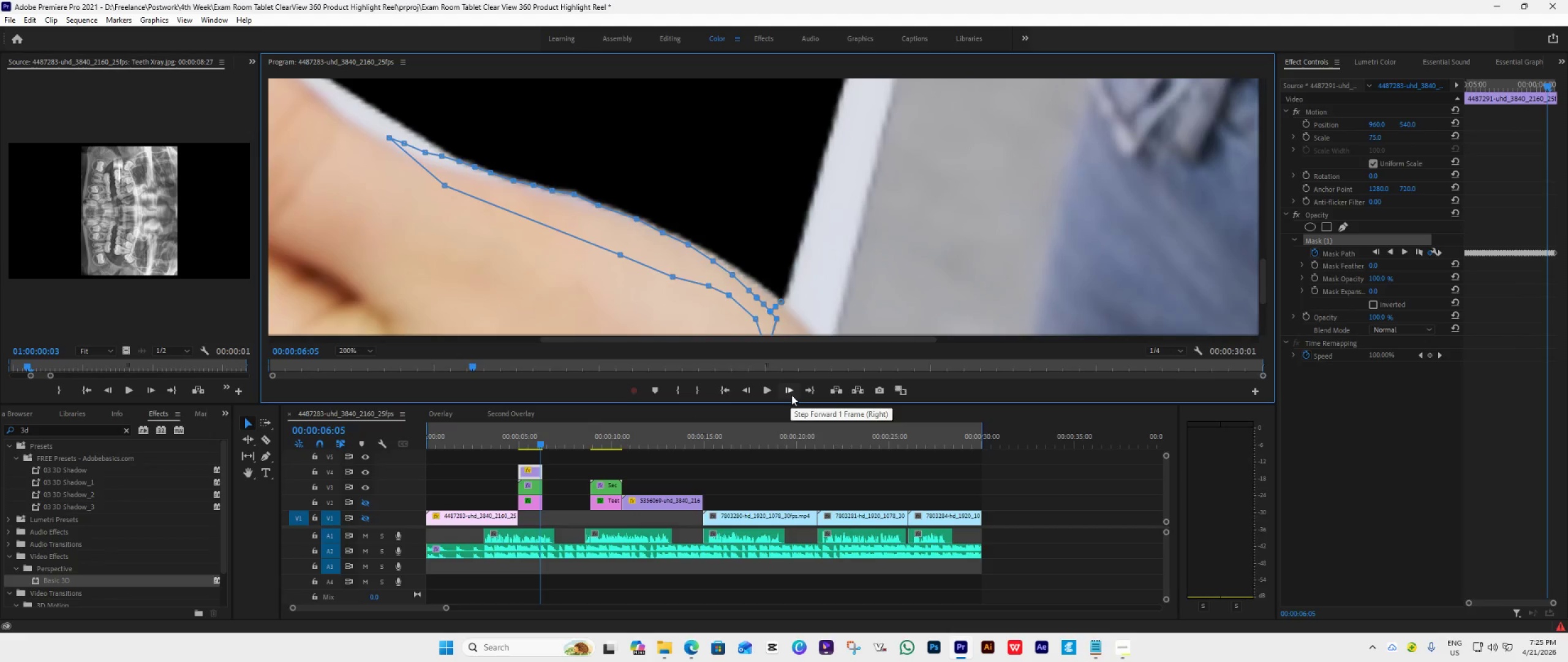 
left_click([715, 262])
 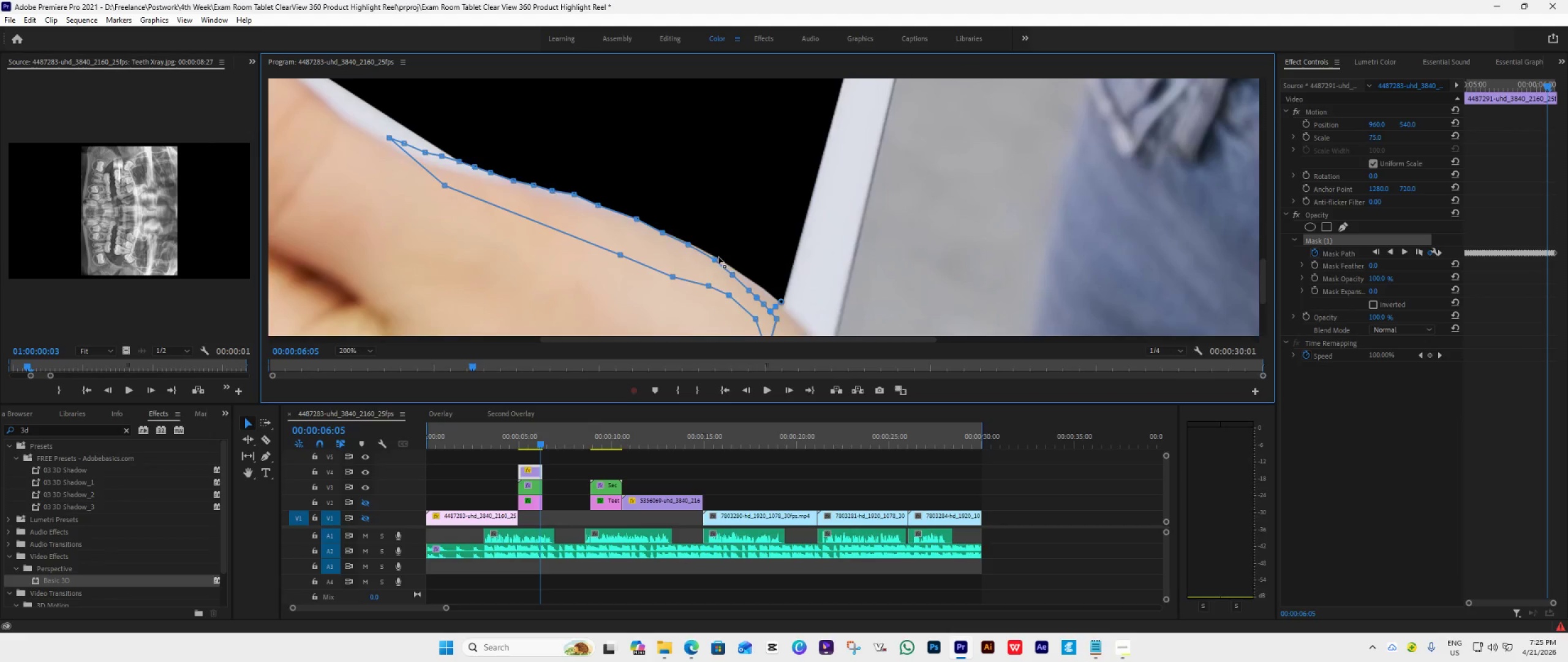 
double_click([718, 257])
 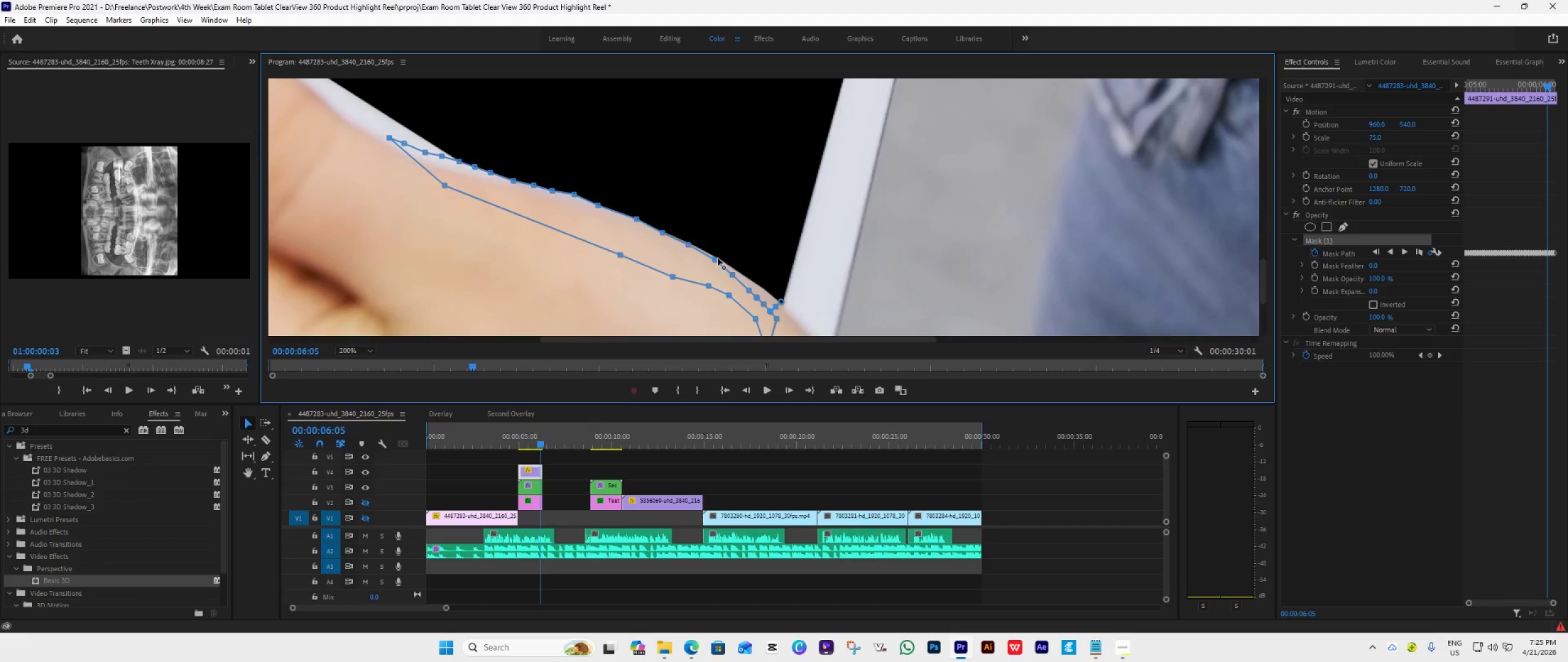 
left_click_drag(start_coordinate=[714, 259], to_coordinate=[720, 256])
 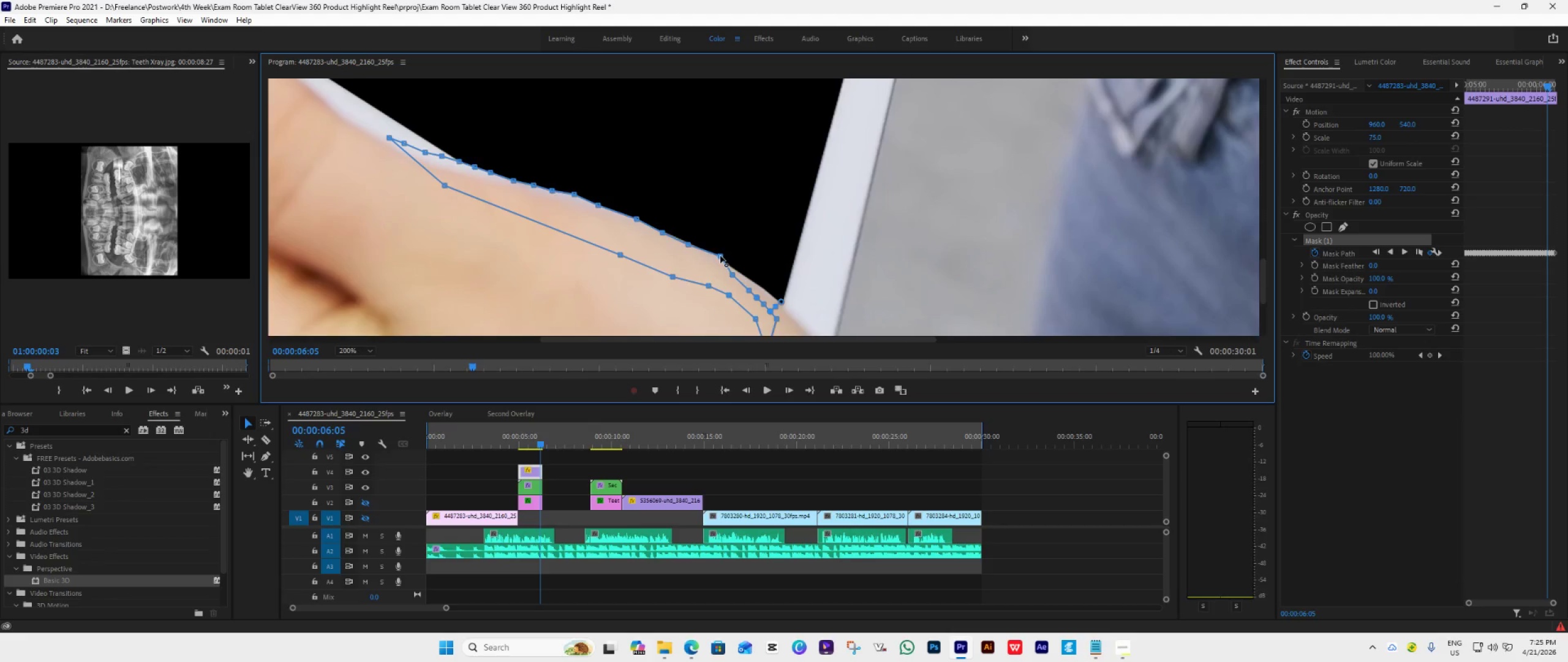 
double_click([720, 256])
 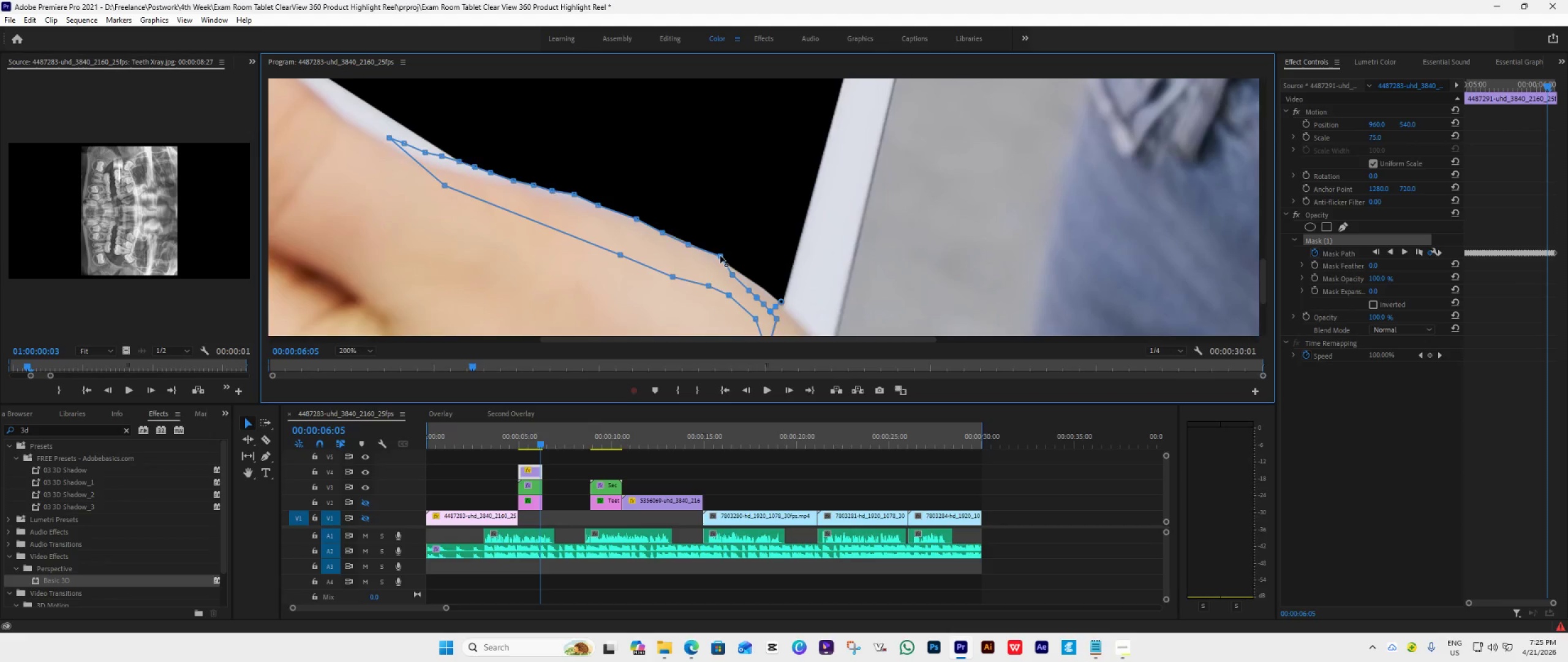 
triple_click([720, 256])
 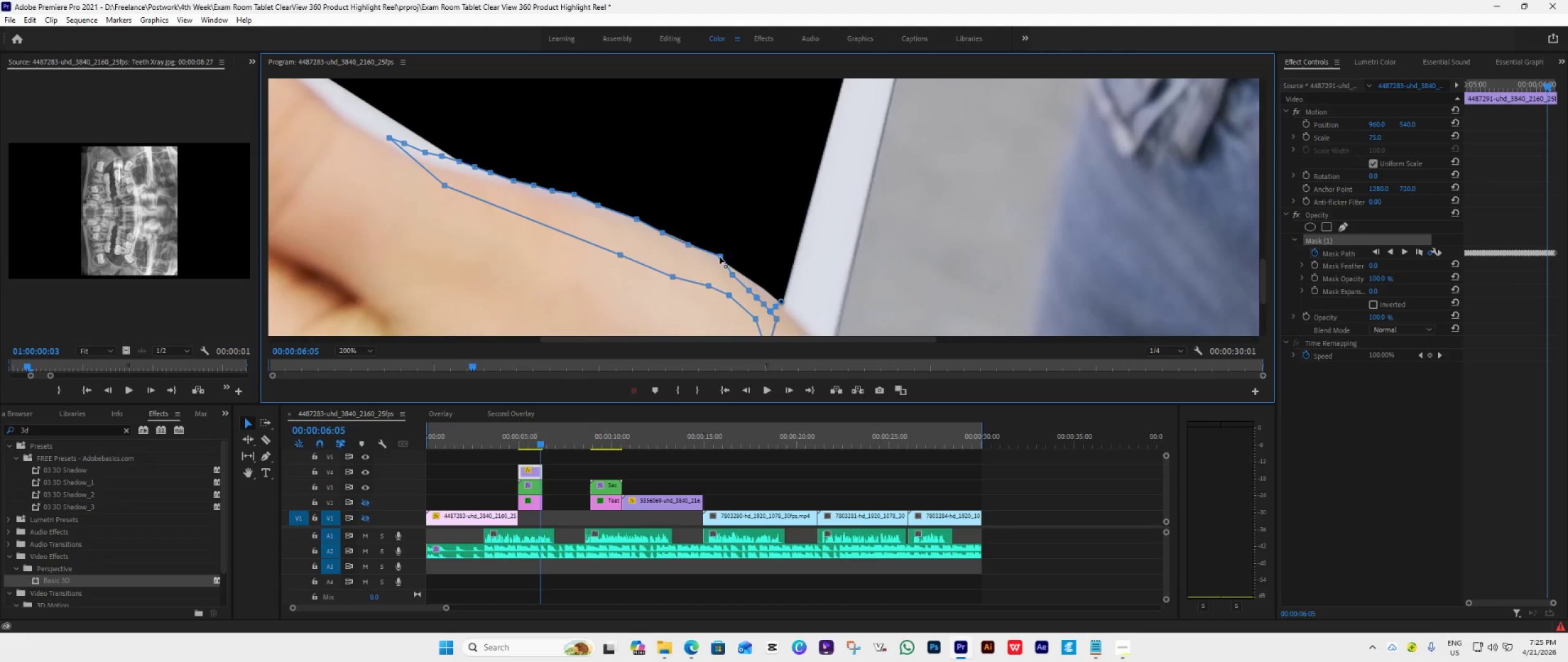 
left_click_drag(start_coordinate=[718, 257], to_coordinate=[715, 257])
 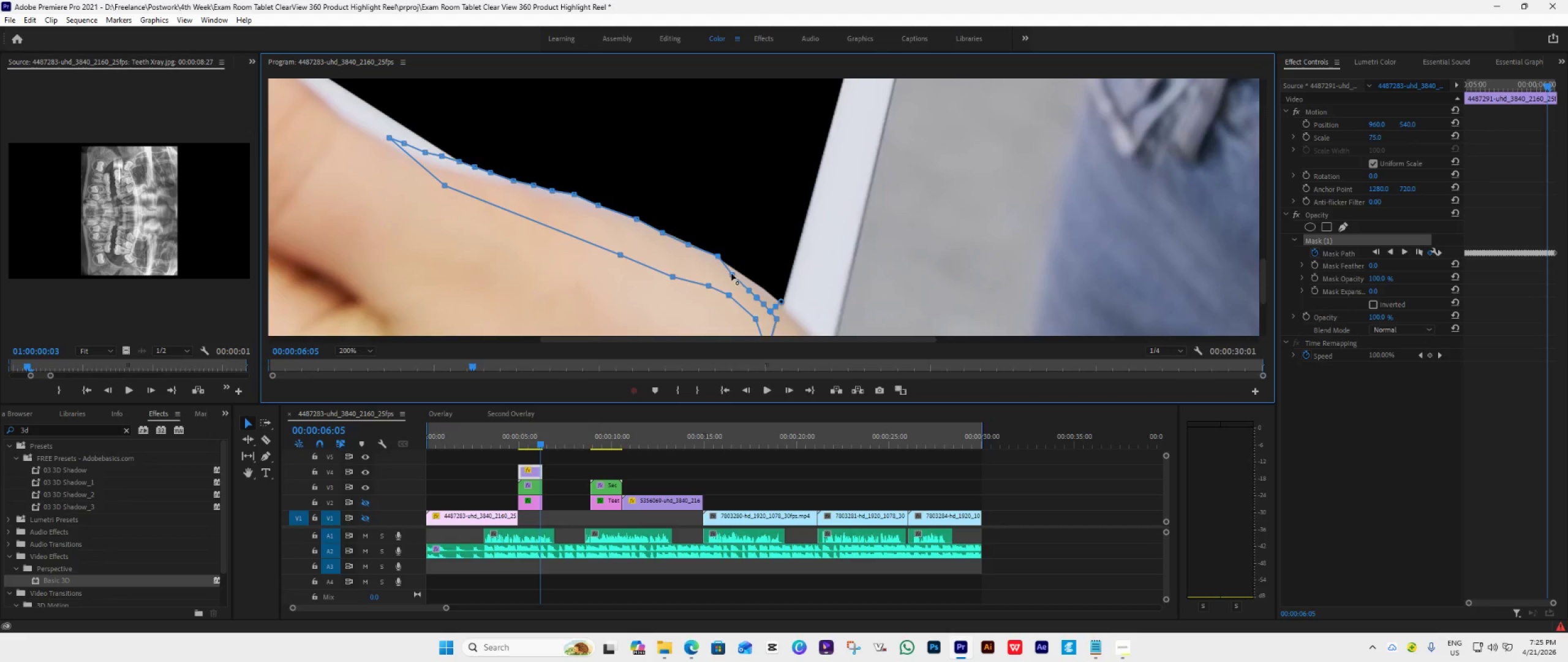 
left_click_drag(start_coordinate=[731, 273], to_coordinate=[737, 269])
 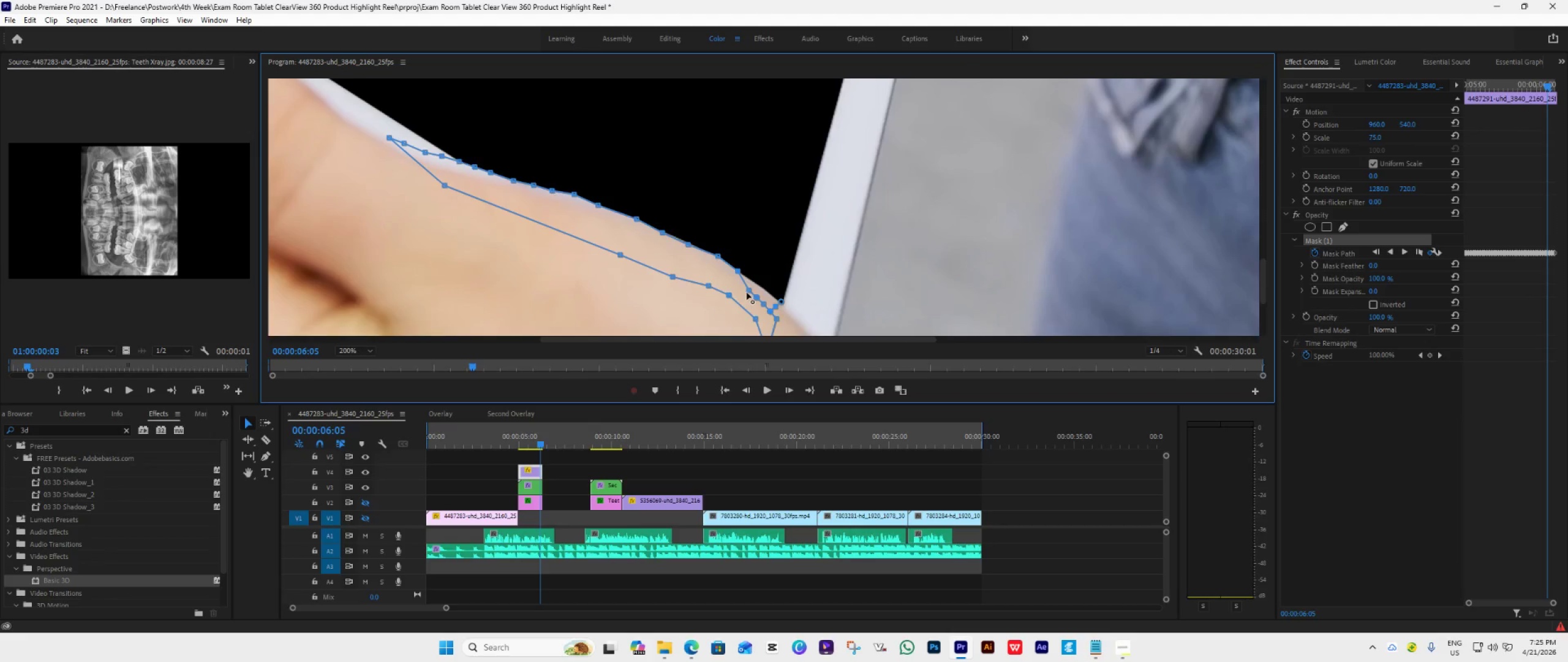 
left_click_drag(start_coordinate=[746, 292], to_coordinate=[753, 285])
 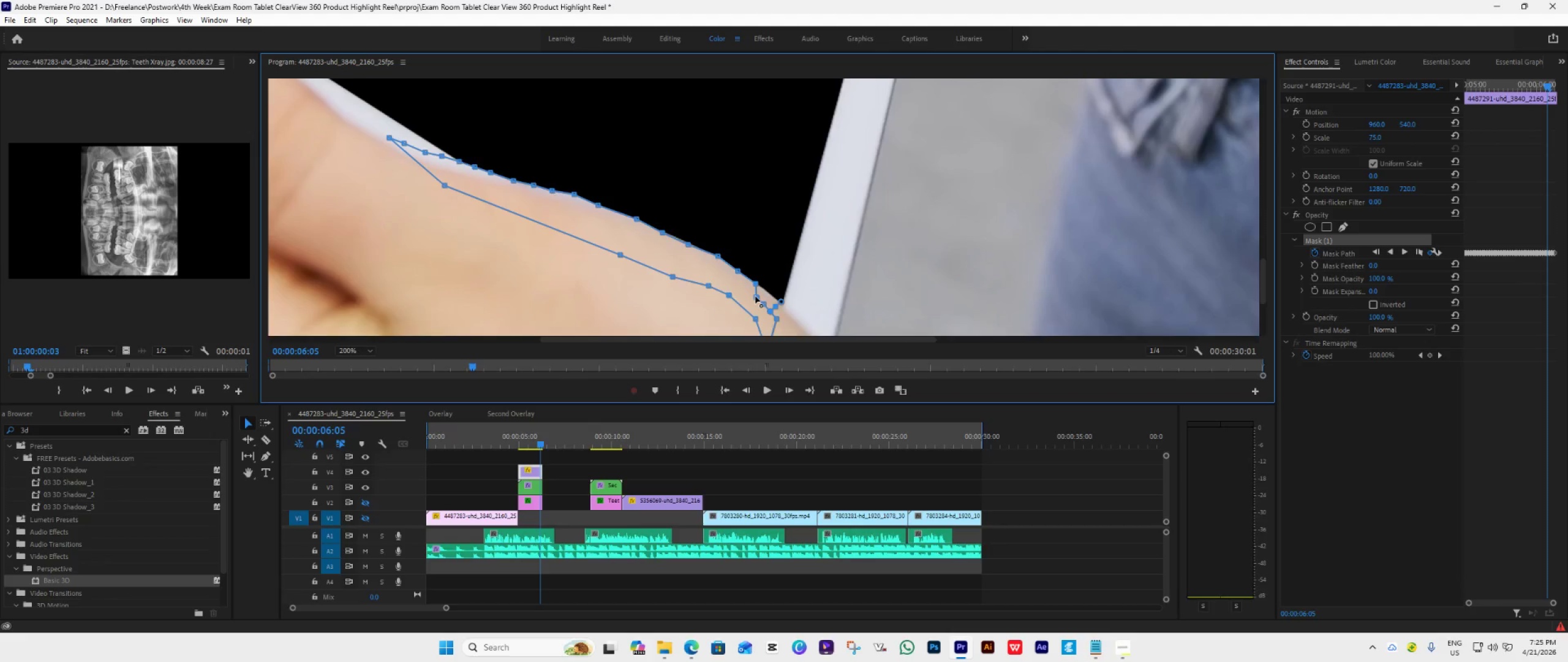 
left_click_drag(start_coordinate=[755, 296], to_coordinate=[770, 291])
 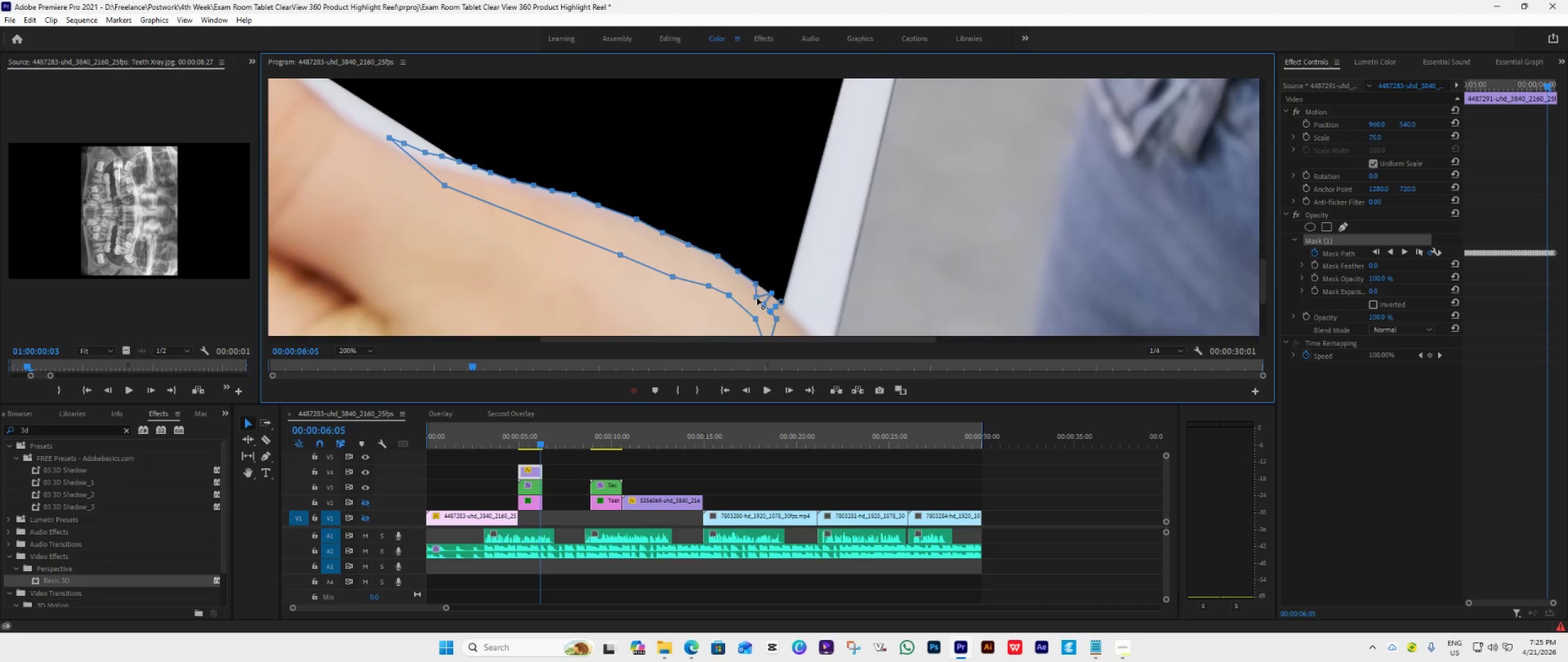 
left_click_drag(start_coordinate=[757, 298], to_coordinate=[767, 291])
 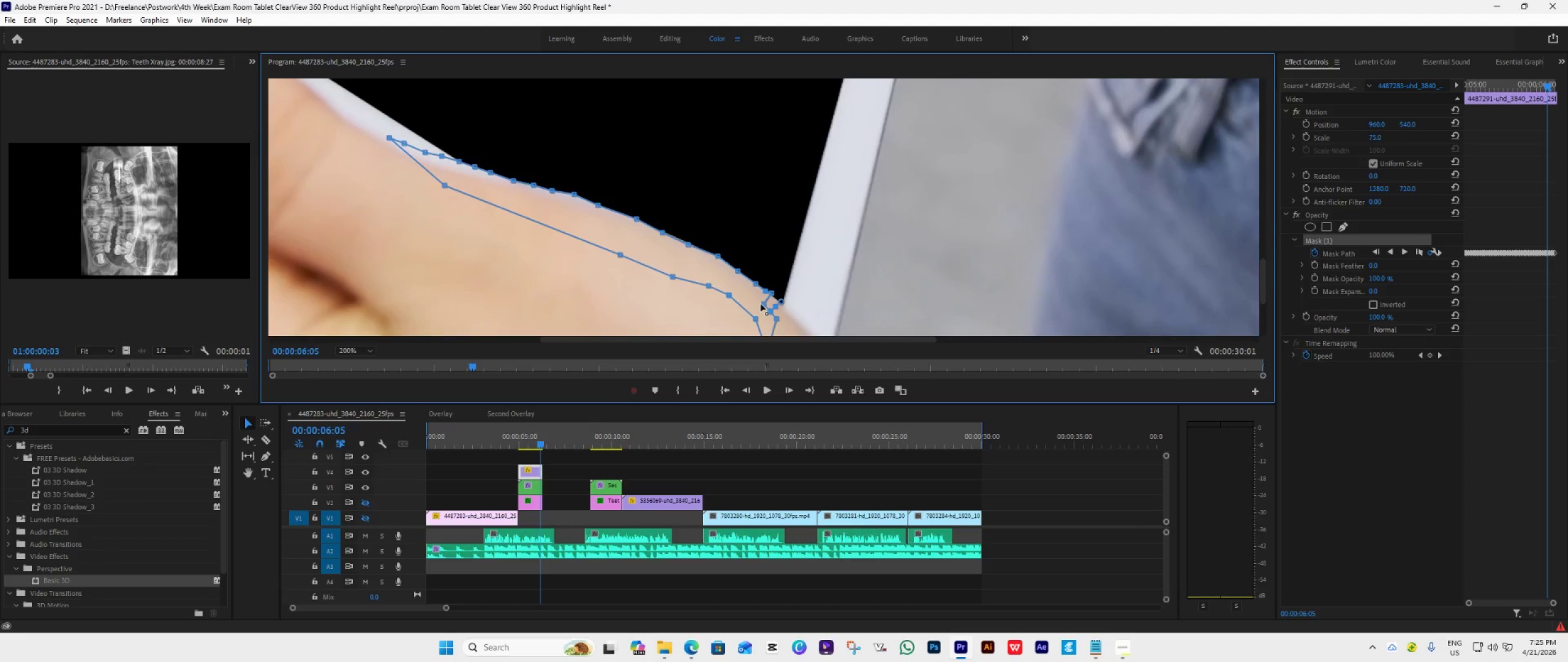 
left_click_drag(start_coordinate=[763, 304], to_coordinate=[781, 303])
 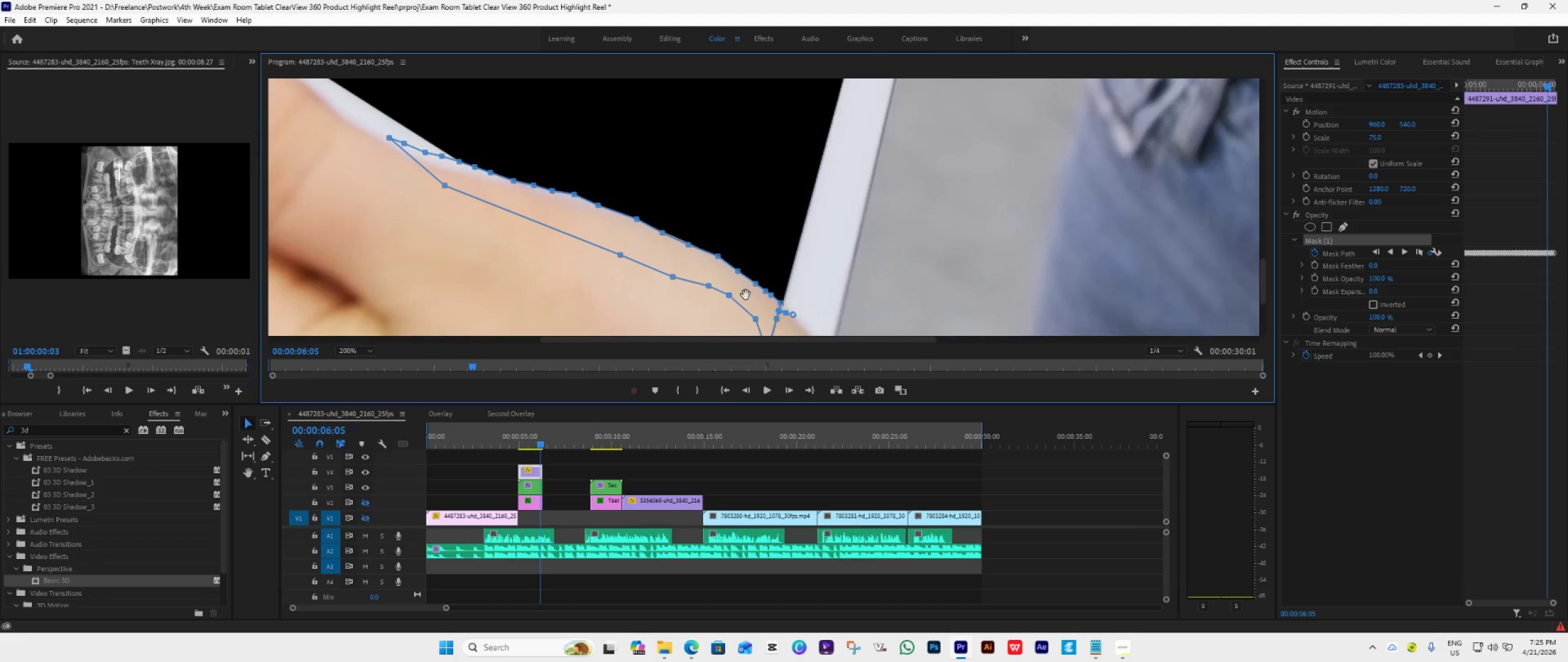 
wait(6.17)
 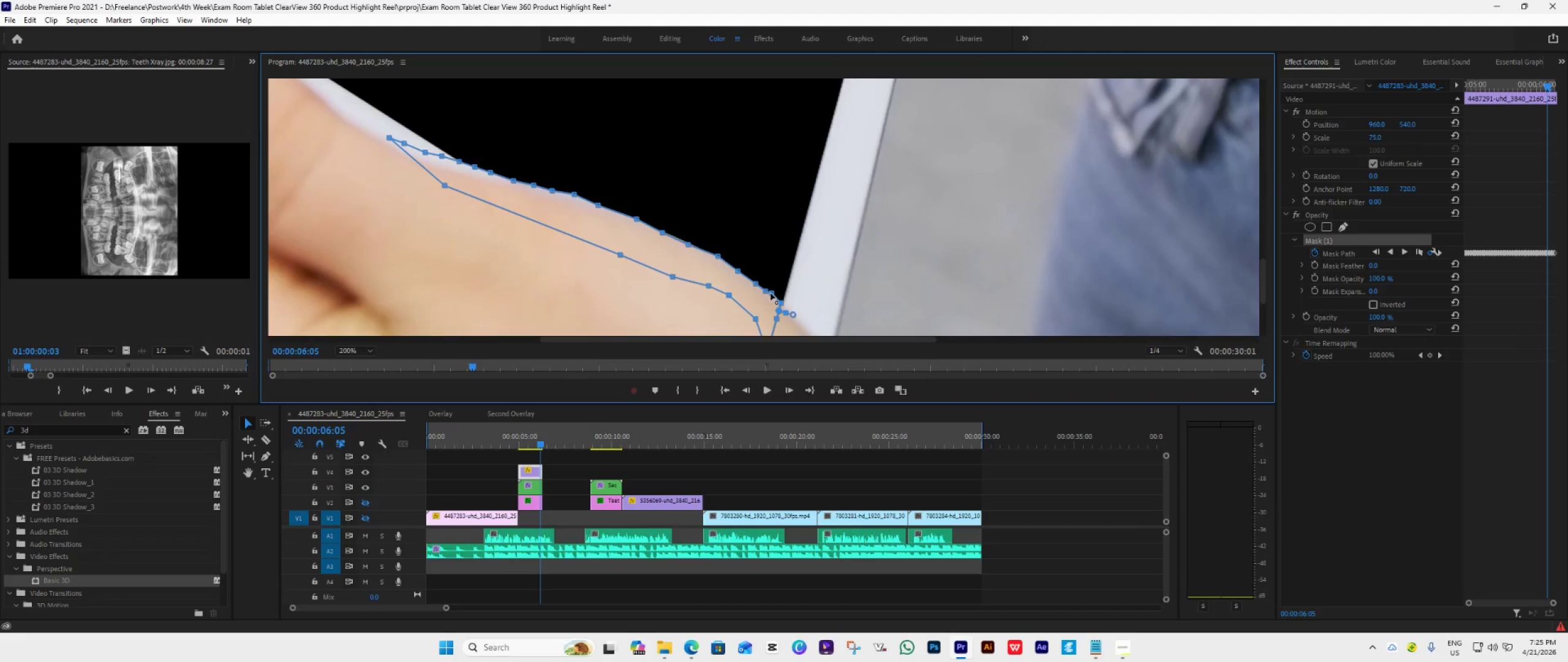 
left_click([788, 395])
 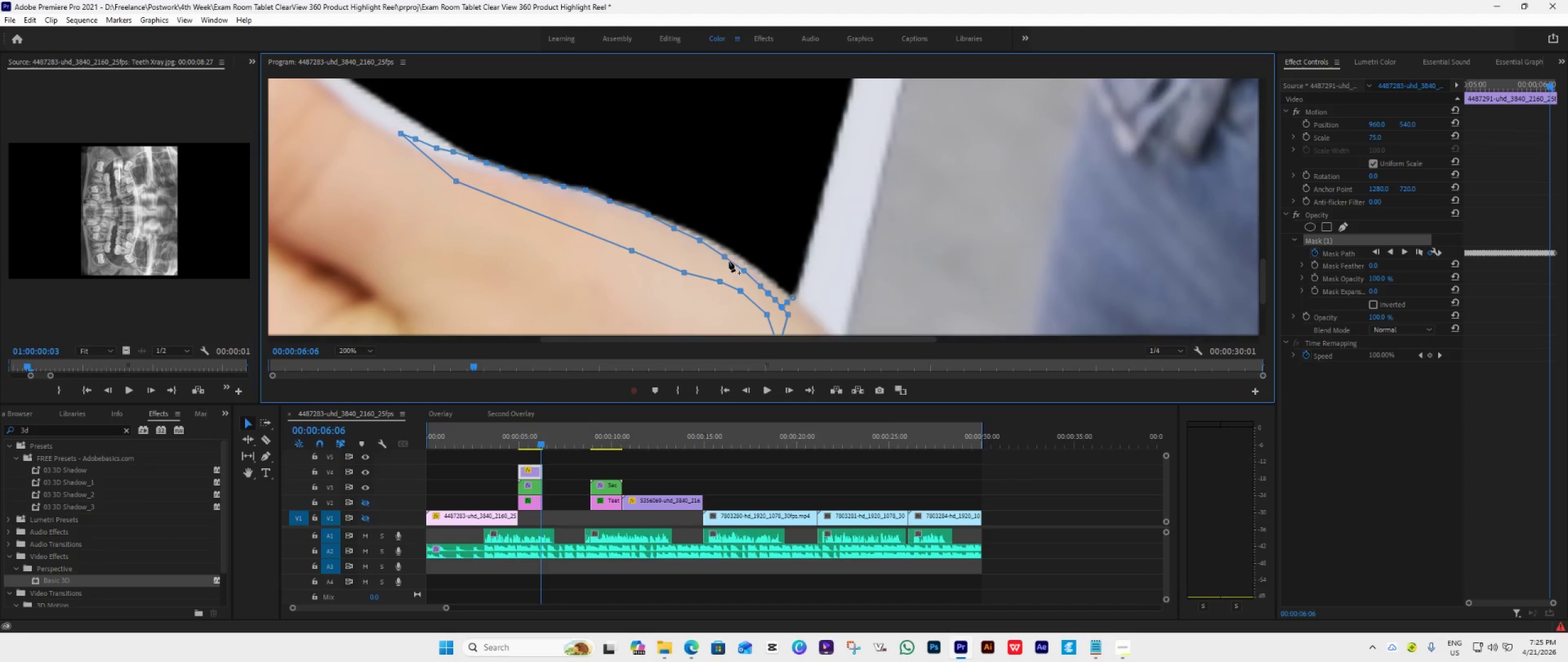 
left_click_drag(start_coordinate=[726, 257], to_coordinate=[726, 250])
 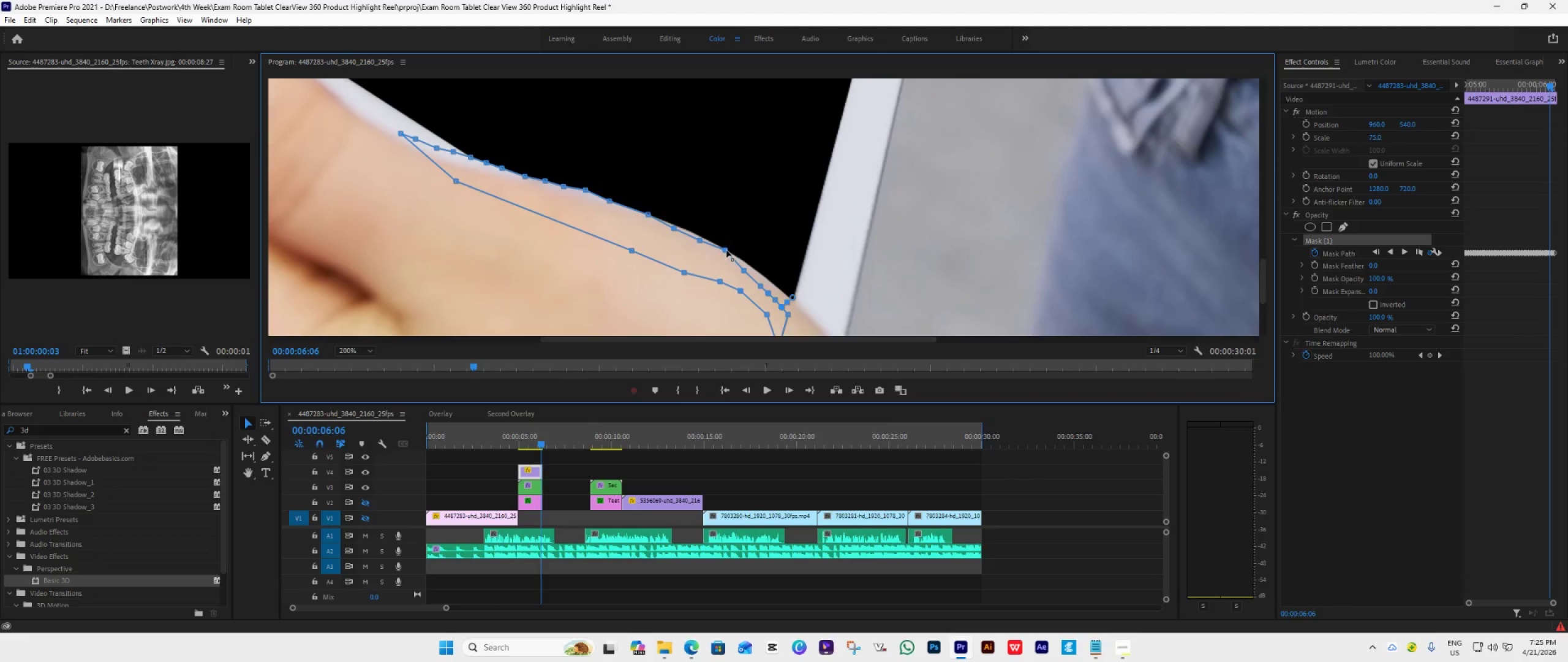 
left_click([726, 250])
 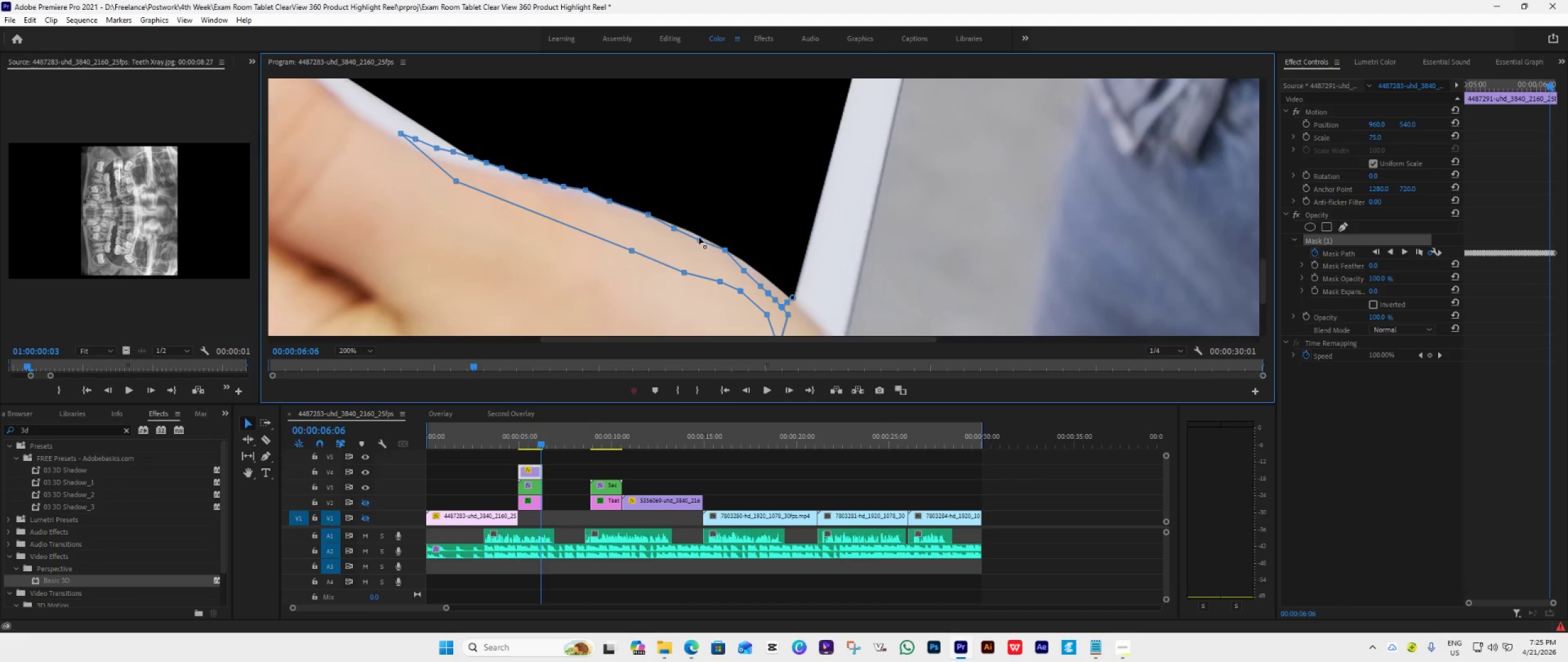 
left_click_drag(start_coordinate=[699, 237], to_coordinate=[701, 234])
 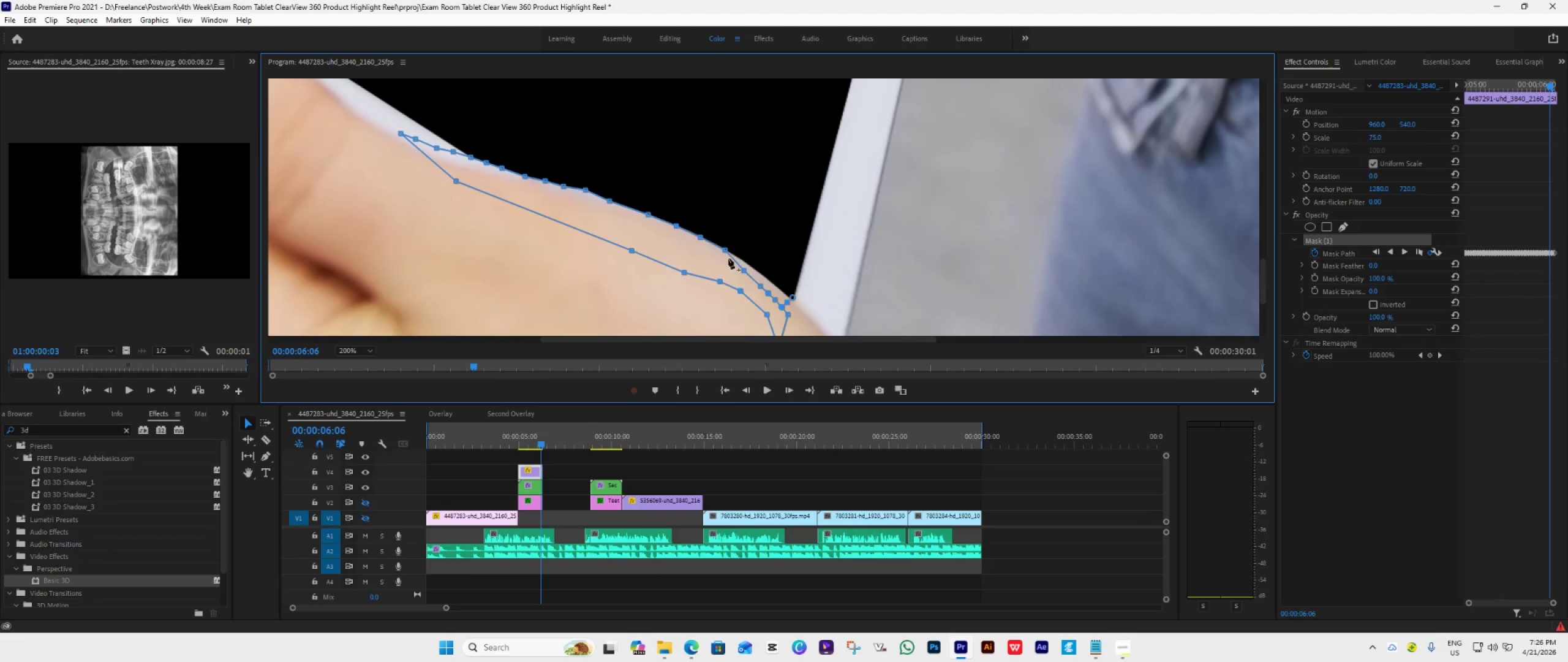 
left_click_drag(start_coordinate=[744, 270], to_coordinate=[748, 263])
 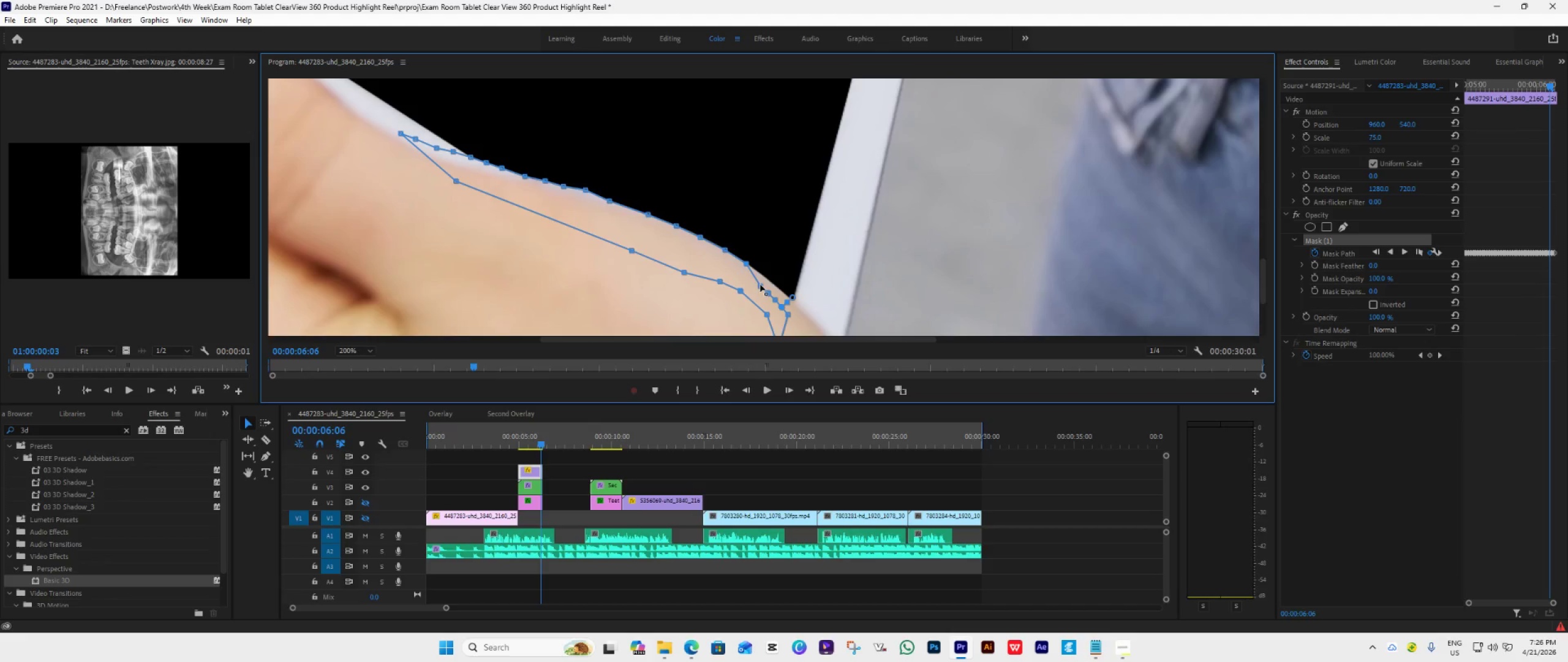 
left_click_drag(start_coordinate=[761, 285], to_coordinate=[761, 279])
 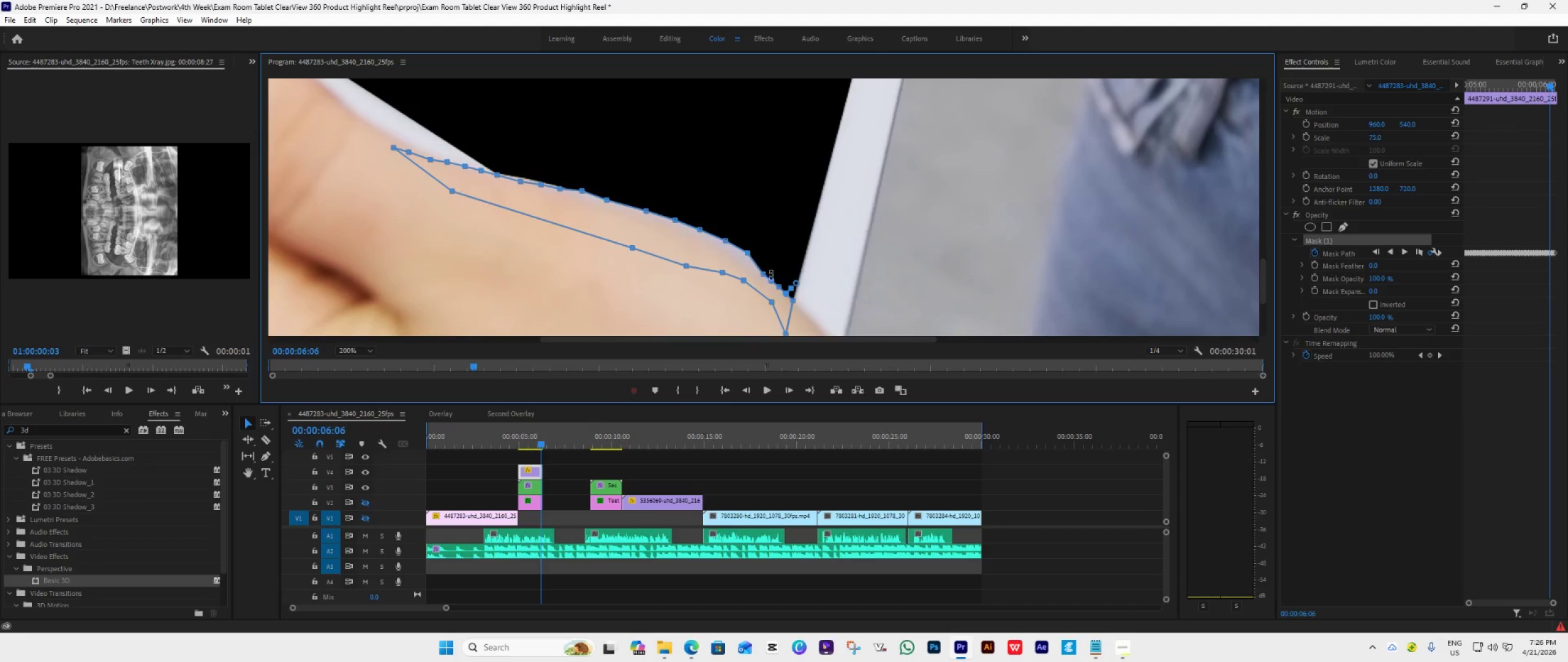 
key(Control+Z)
 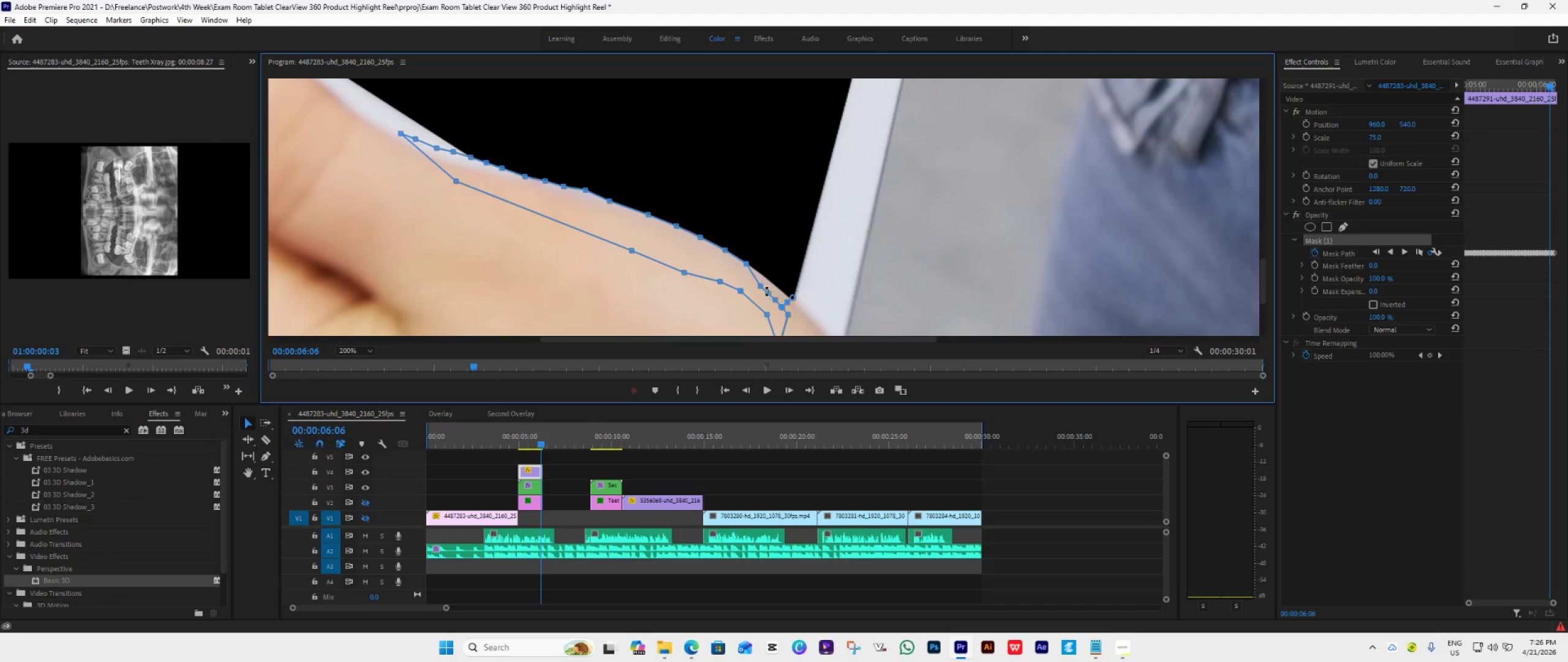 
left_click([757, 284])
 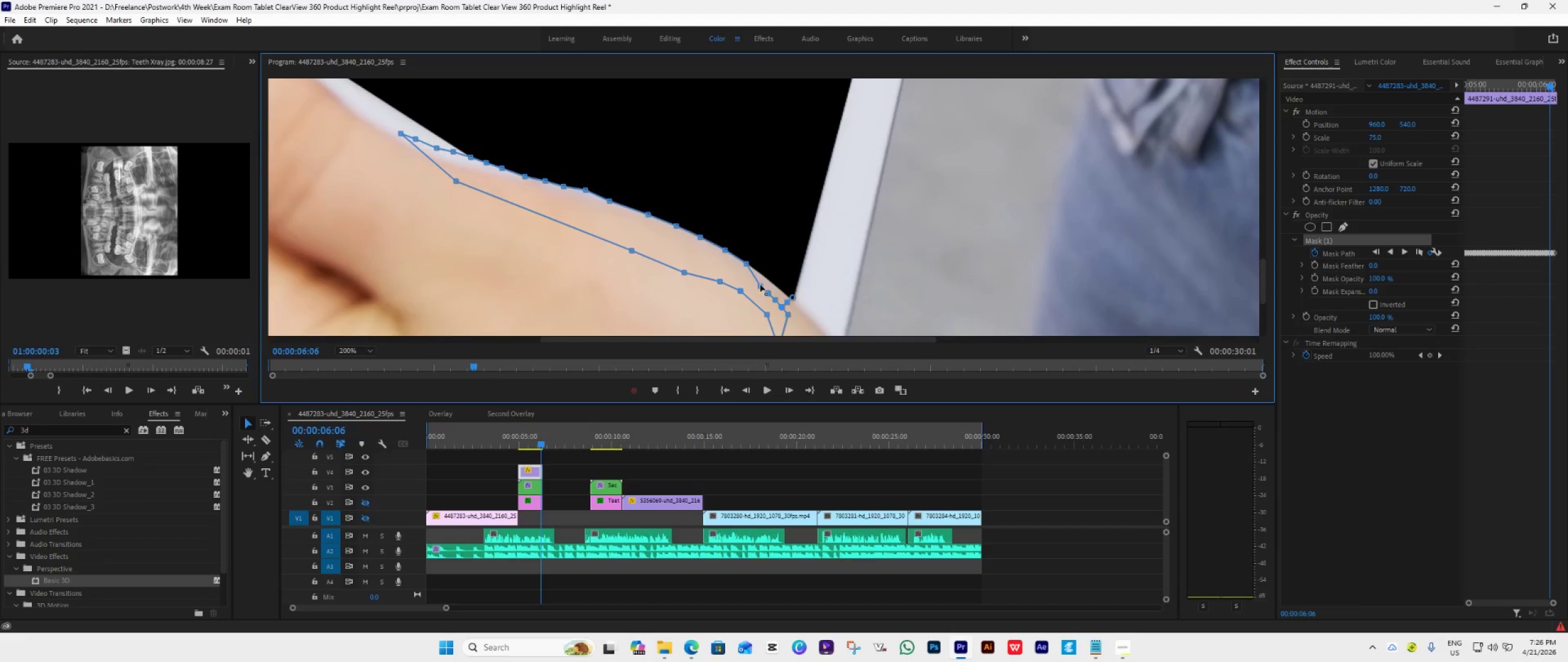 
left_click_drag(start_coordinate=[760, 287], to_coordinate=[763, 275])
 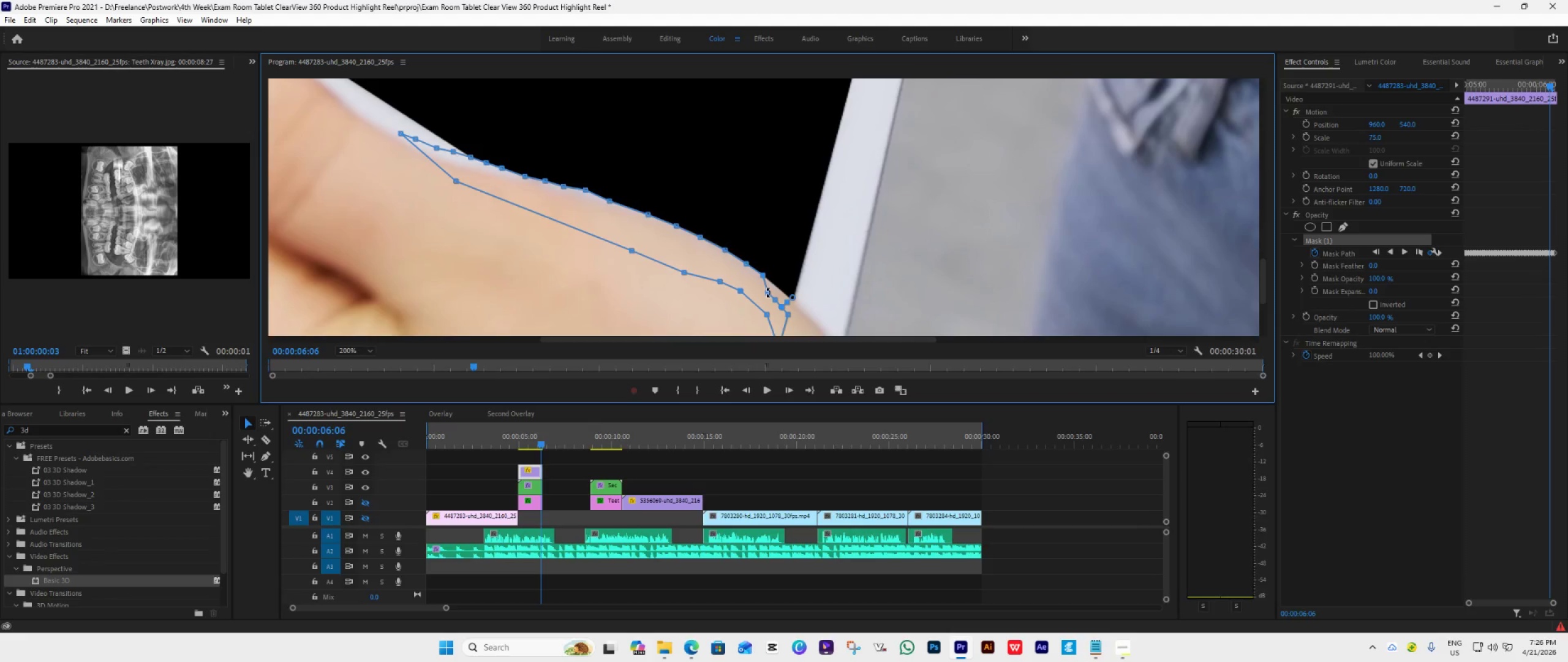 
left_click([769, 292])
 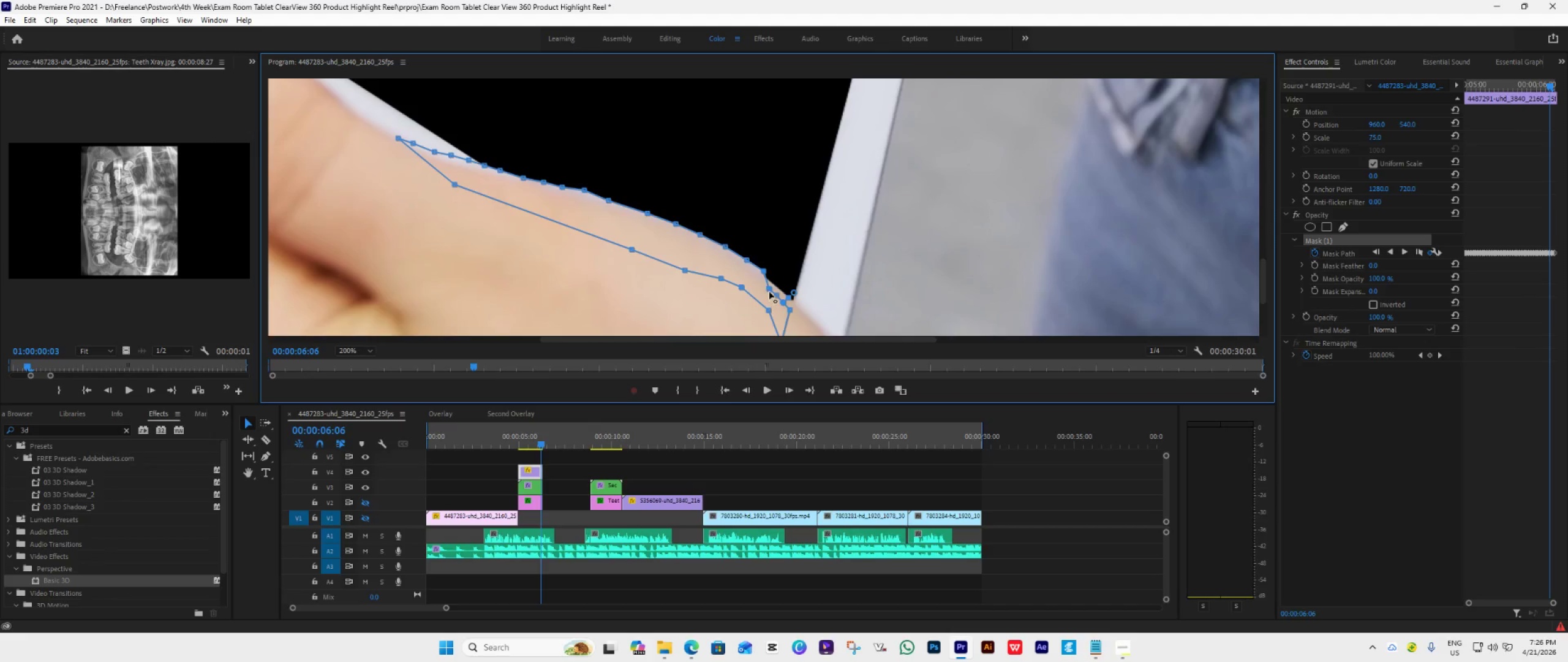 
left_click_drag(start_coordinate=[769, 291], to_coordinate=[771, 283])
 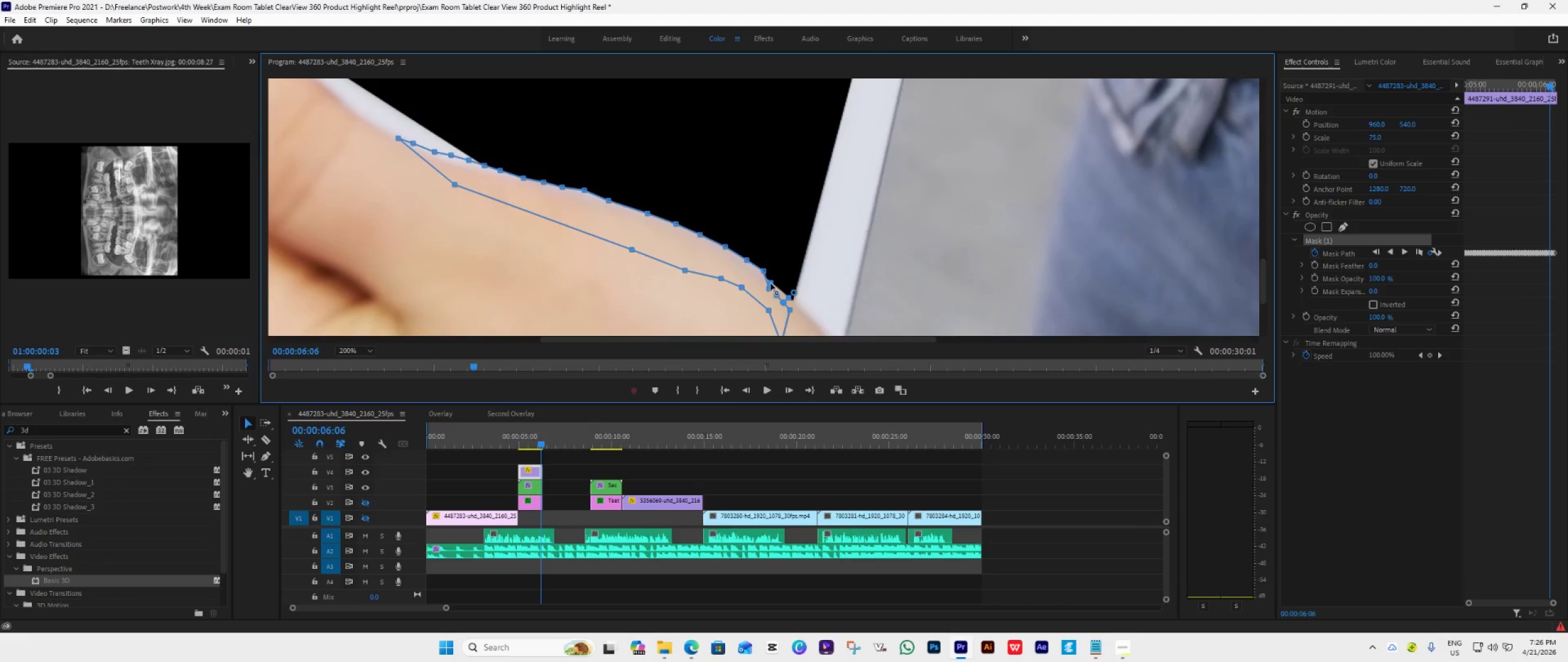 
key(Control+Z)
 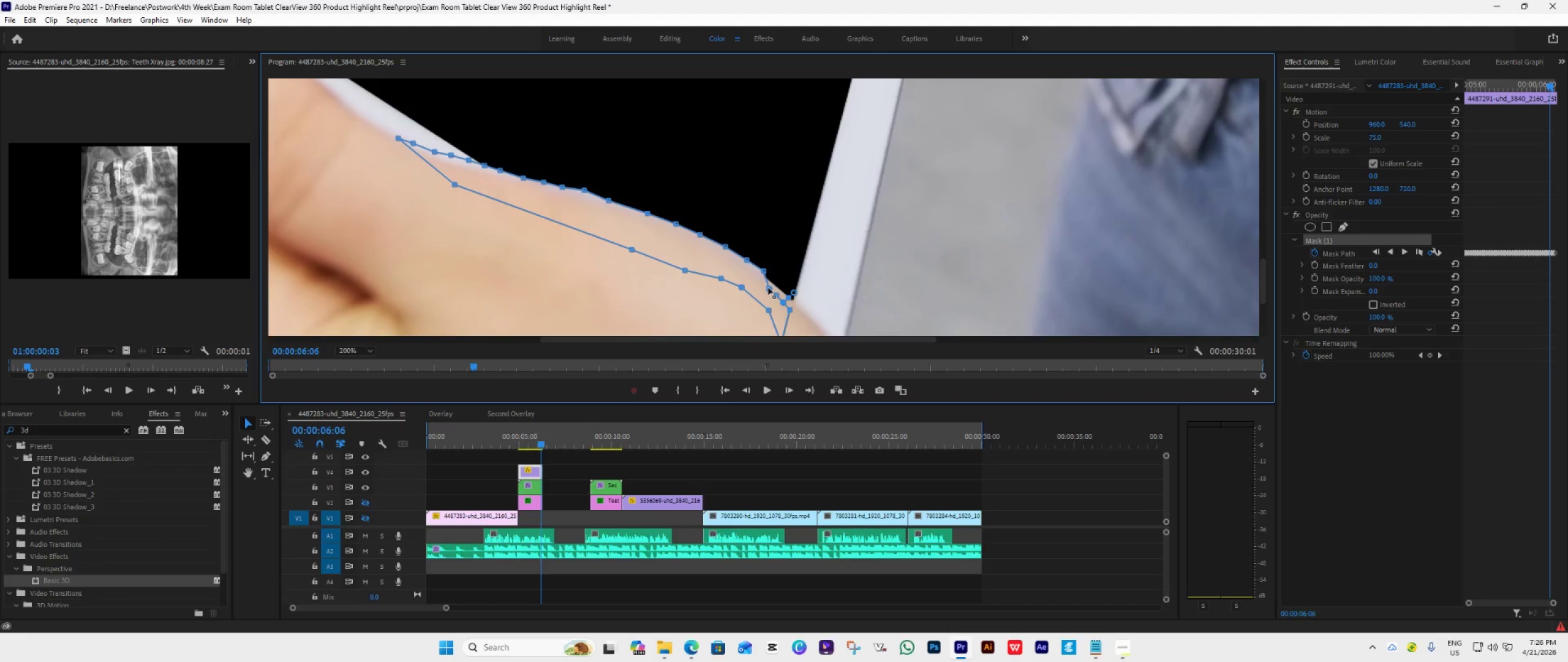 
left_click_drag(start_coordinate=[768, 287], to_coordinate=[777, 285])
 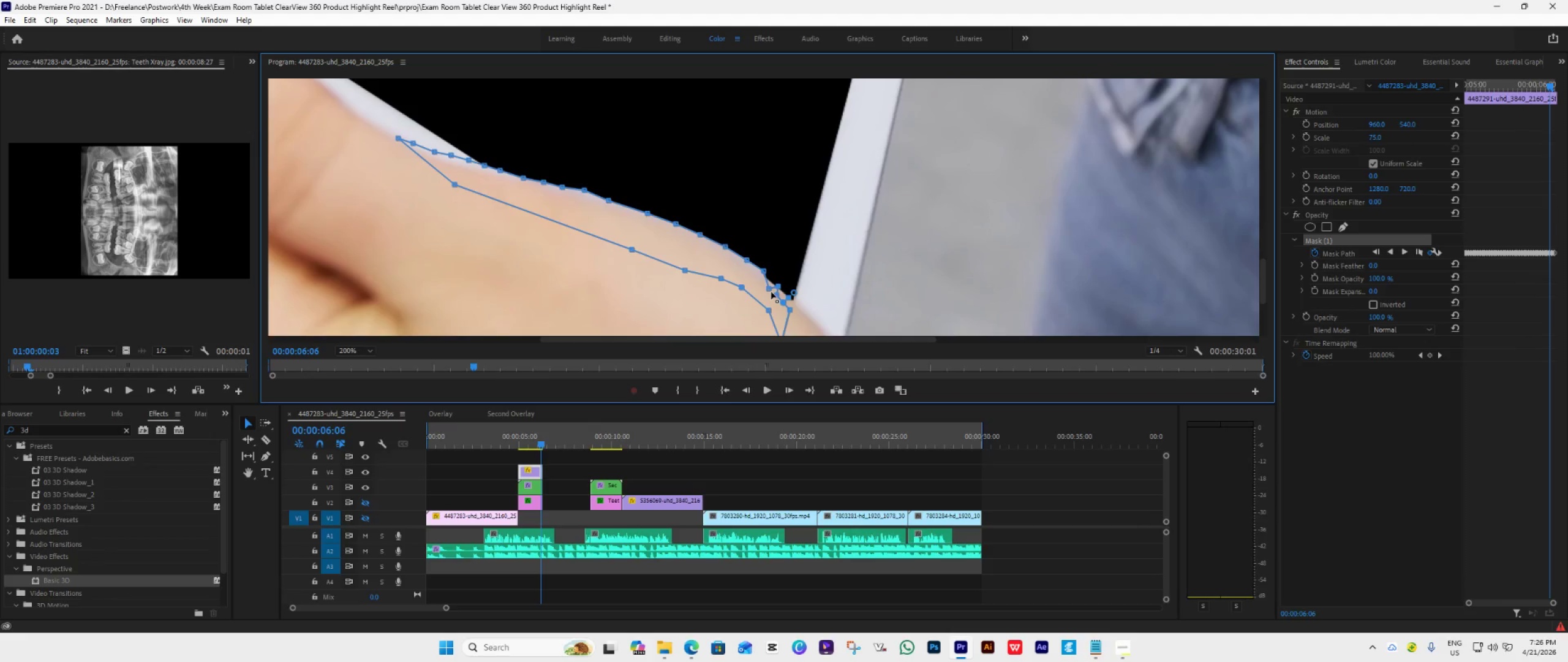 
left_click_drag(start_coordinate=[769, 290], to_coordinate=[771, 280])
 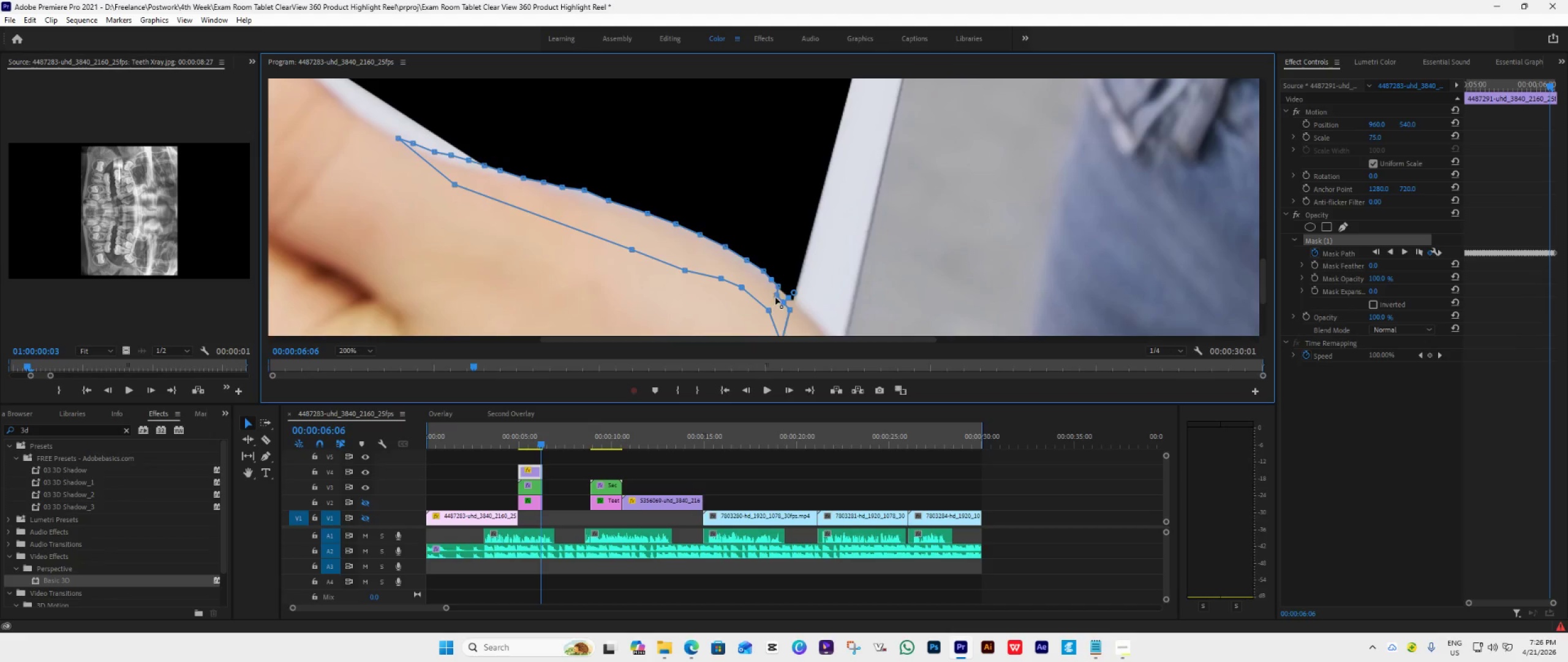 
left_click_drag(start_coordinate=[777, 297], to_coordinate=[786, 295])
 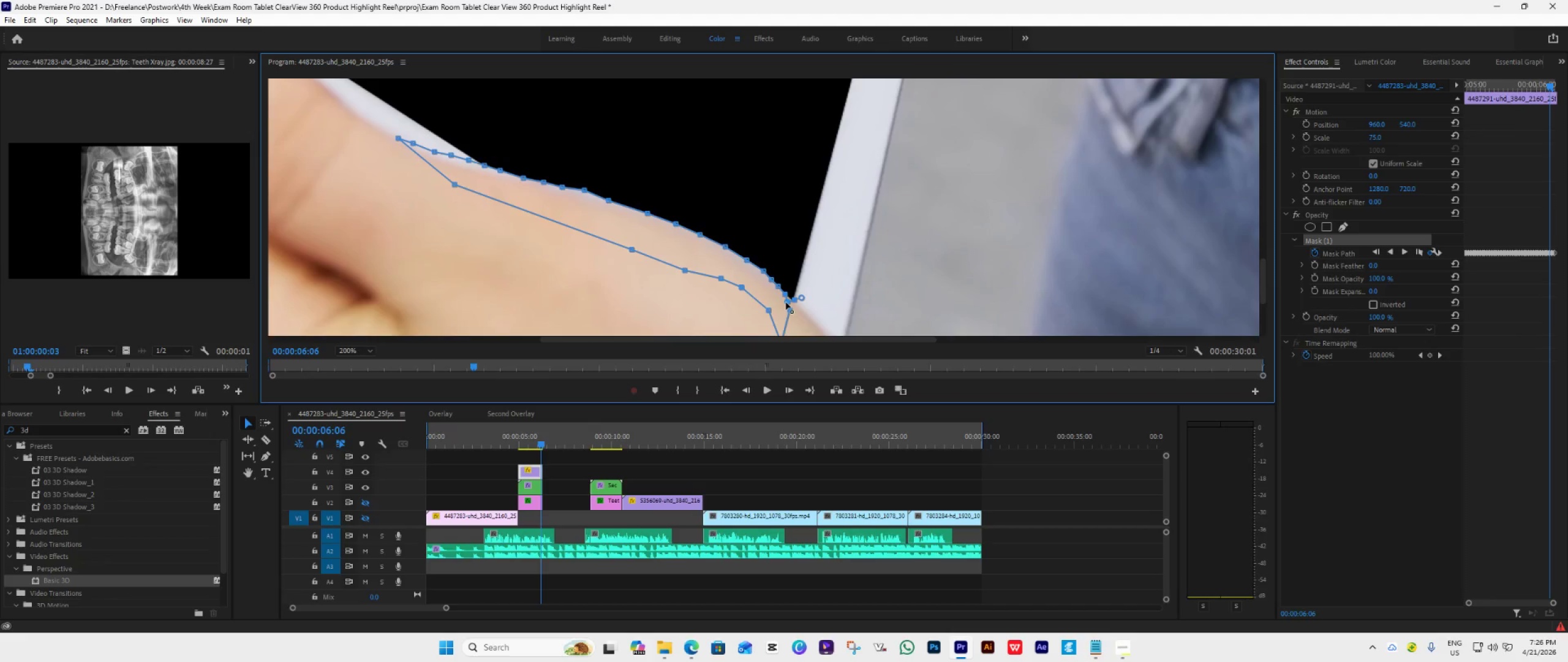 
left_click([786, 302])
 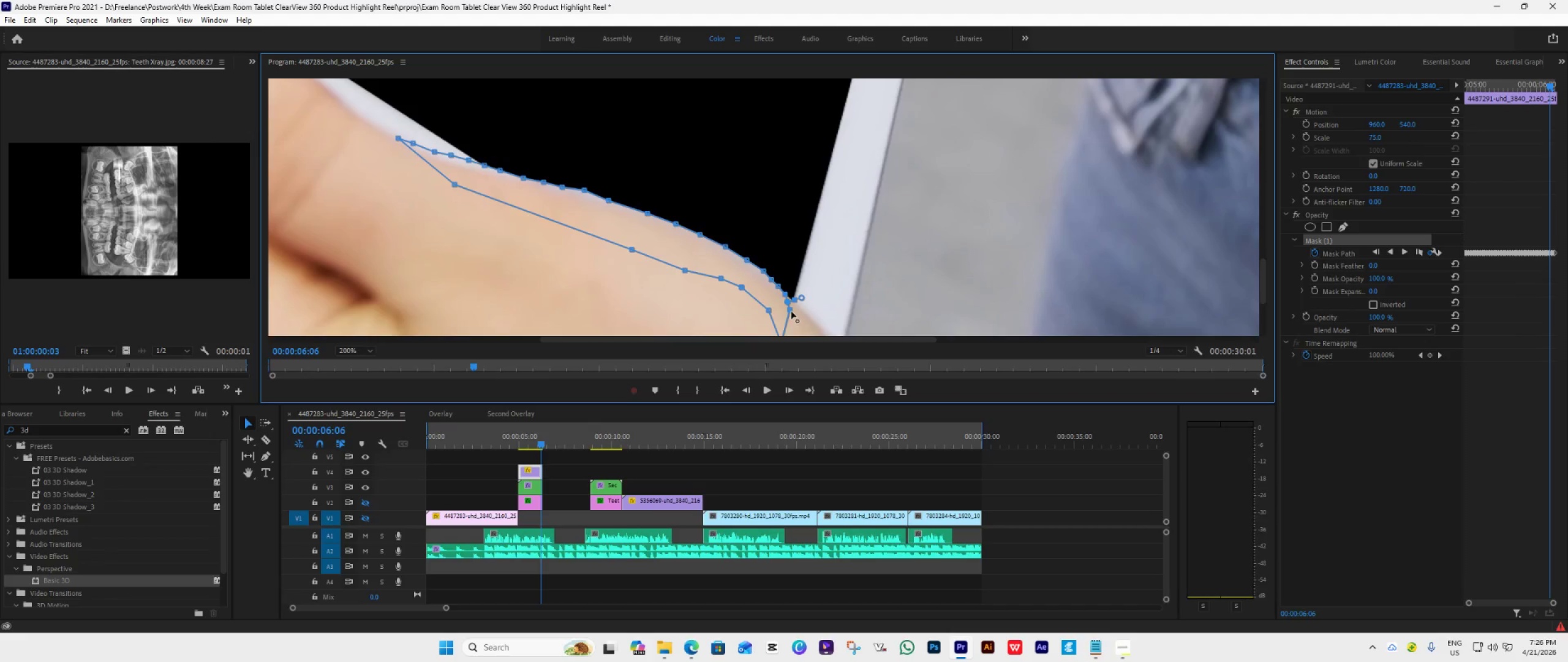 
left_click_drag(start_coordinate=[791, 310], to_coordinate=[794, 300])
 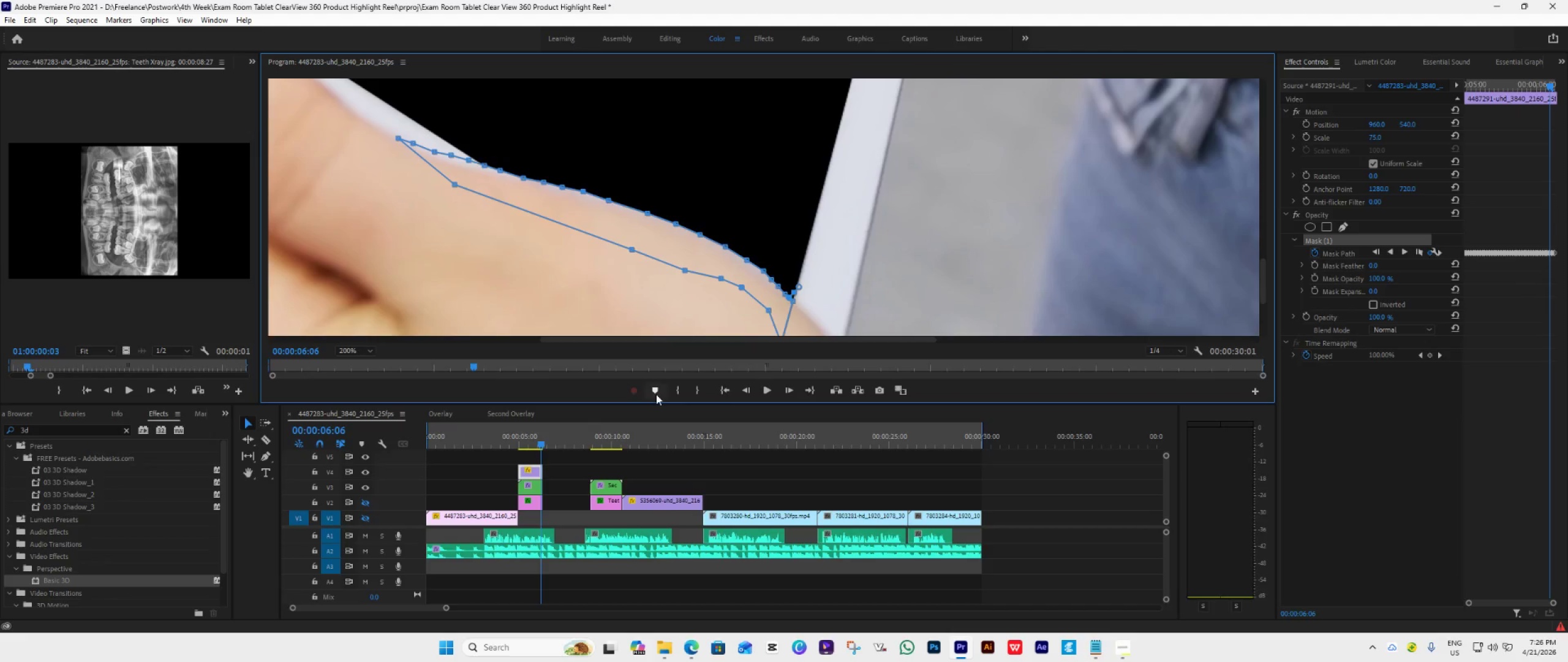 
wait(7.73)
 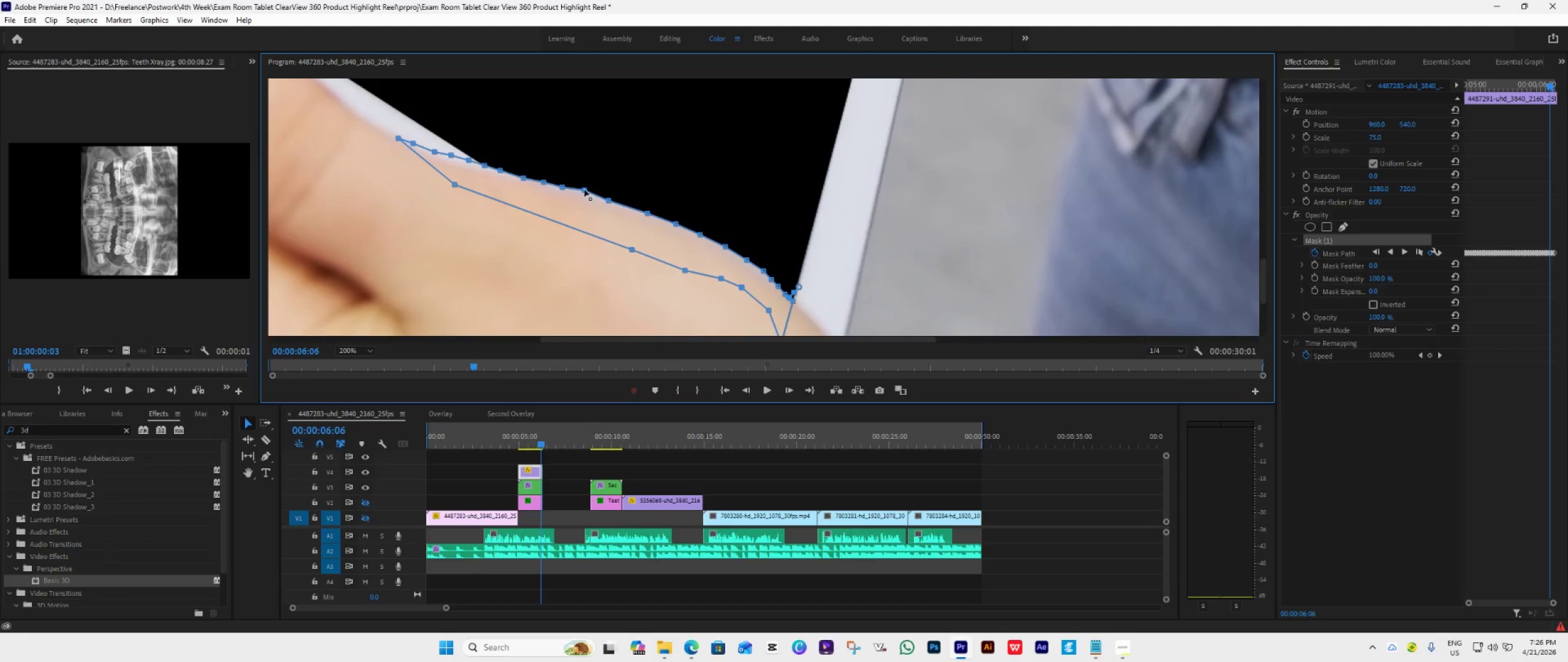 
left_click([789, 388])
 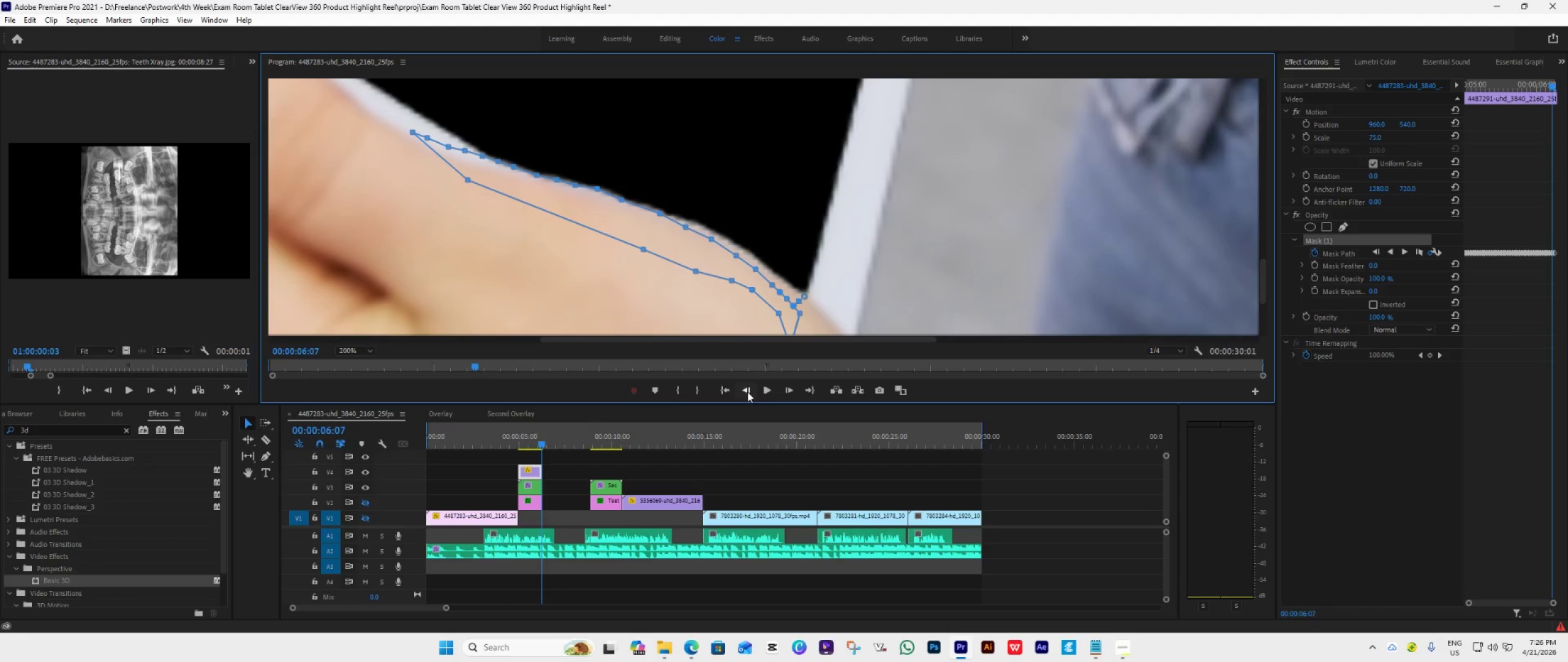 
left_click([744, 390])
 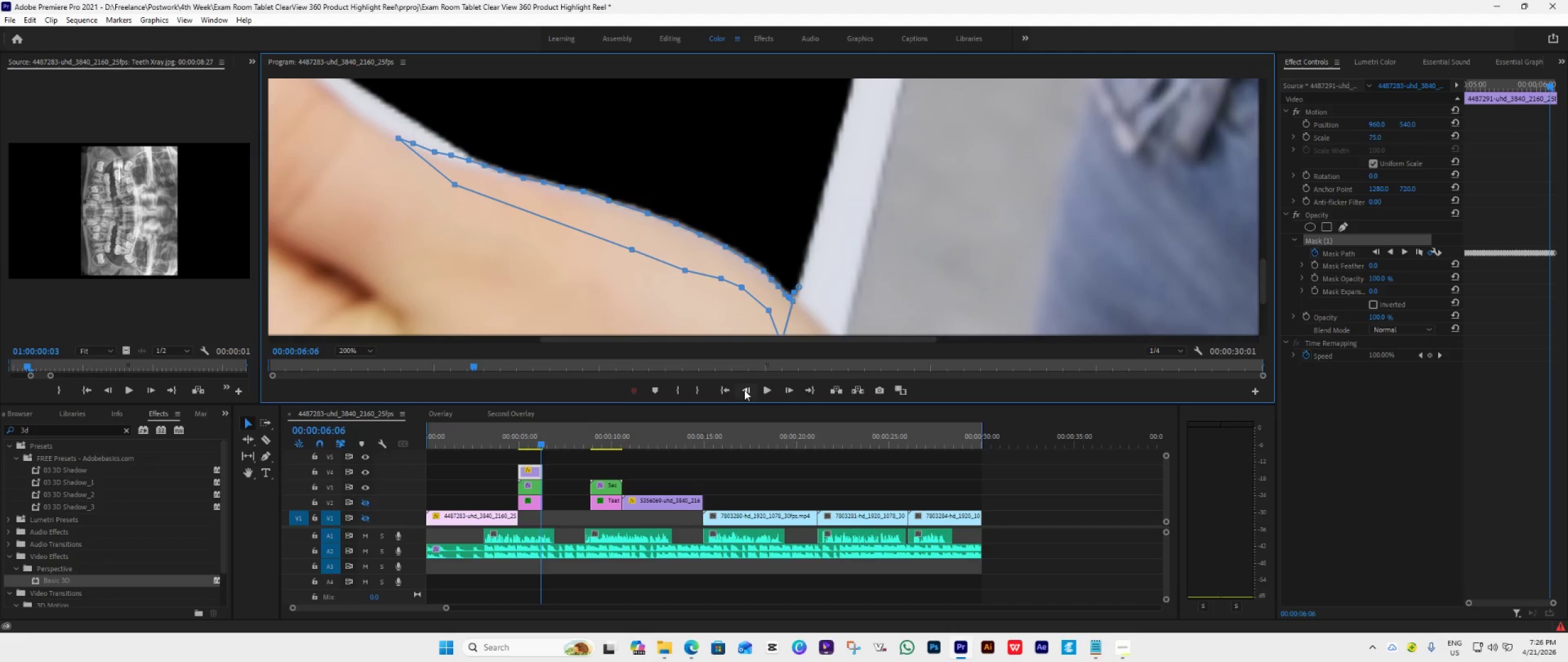 
double_click([744, 390])
 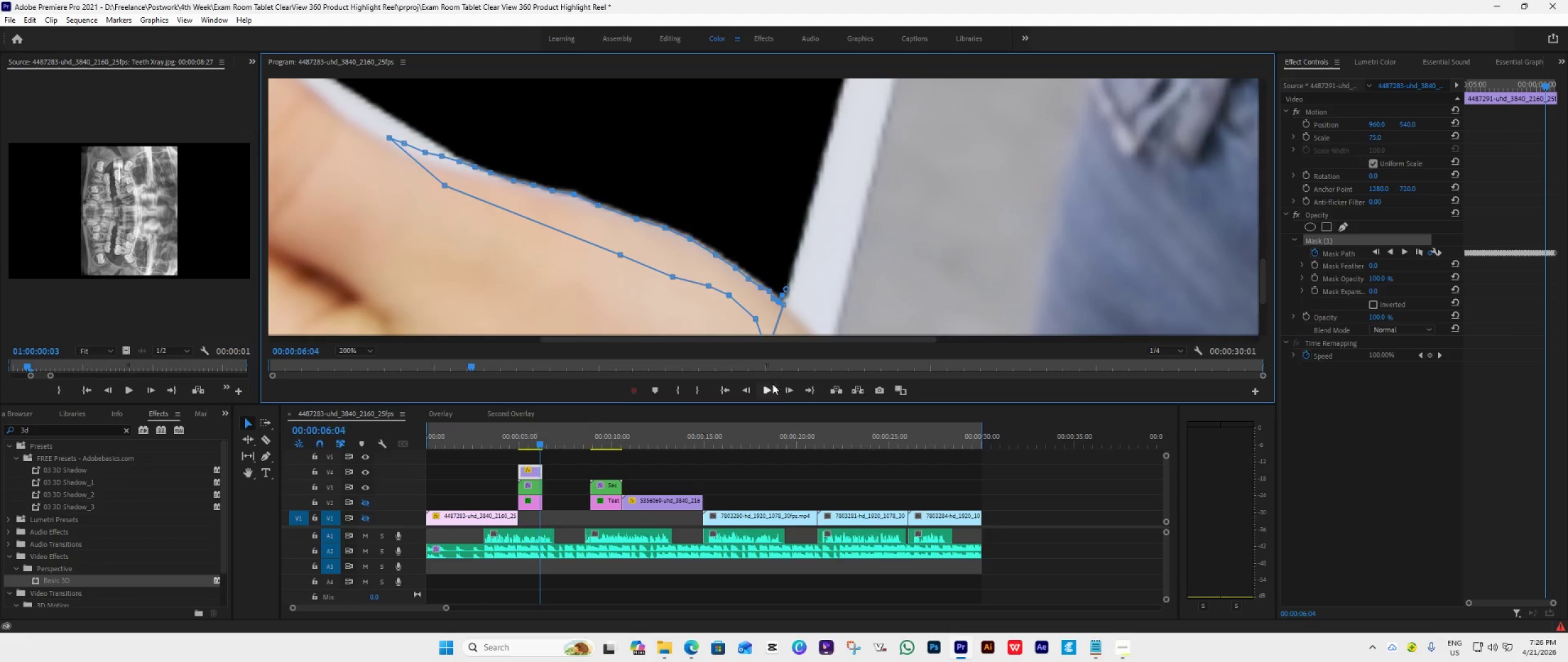 
left_click([783, 385])
 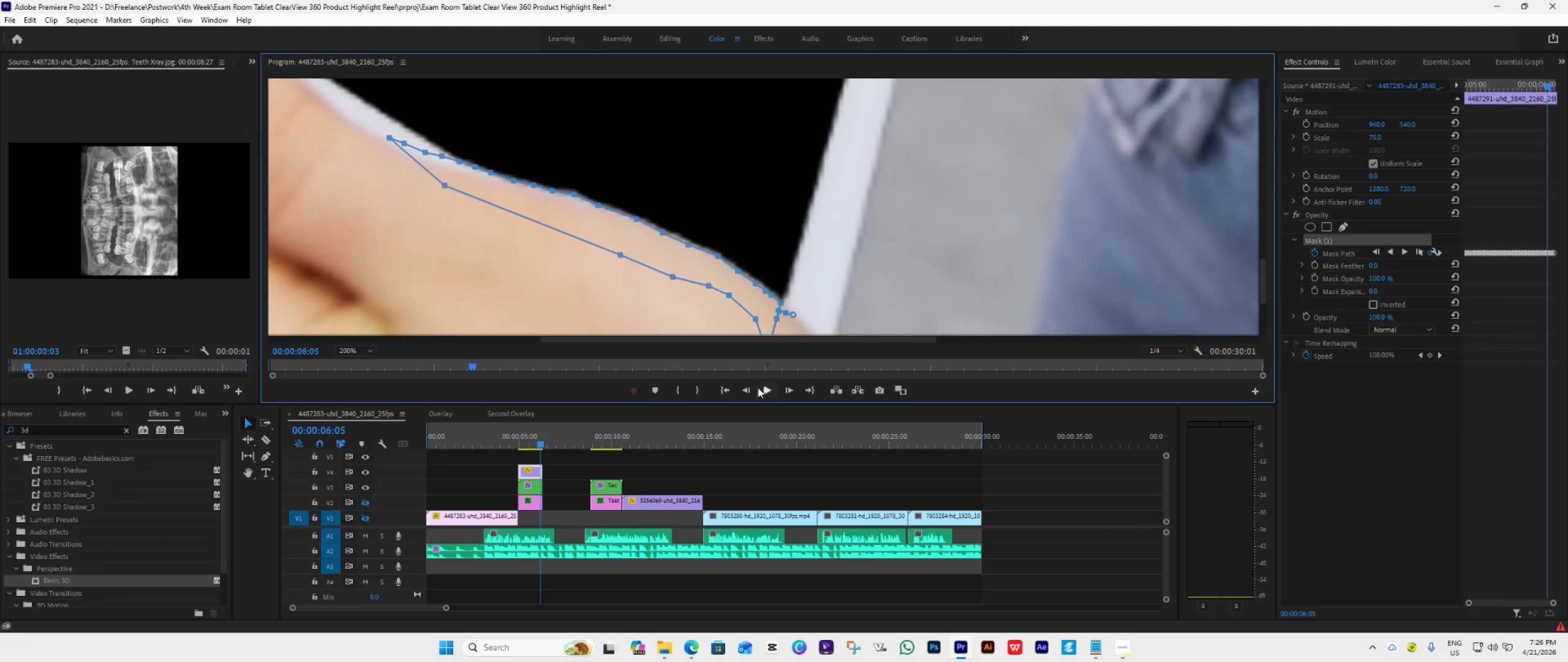 
left_click([748, 387])
 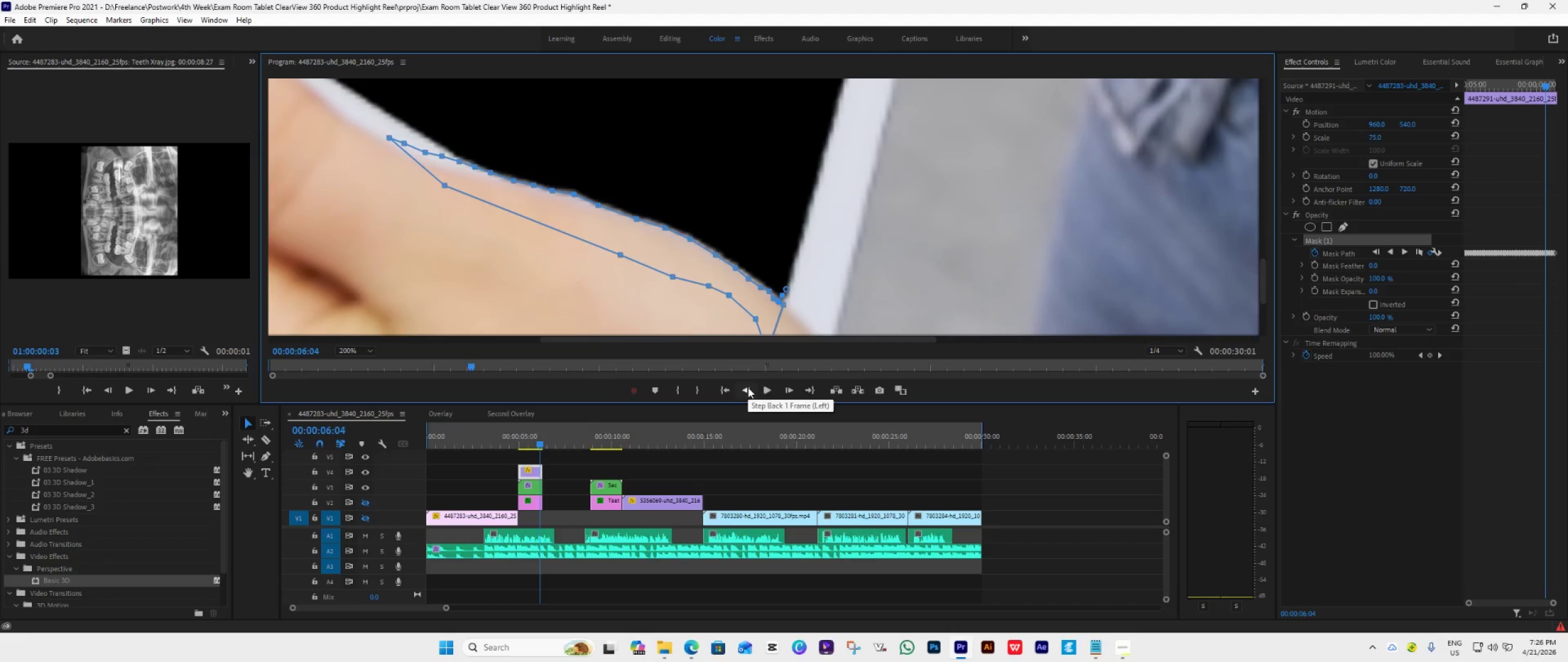 
left_click([747, 387])
 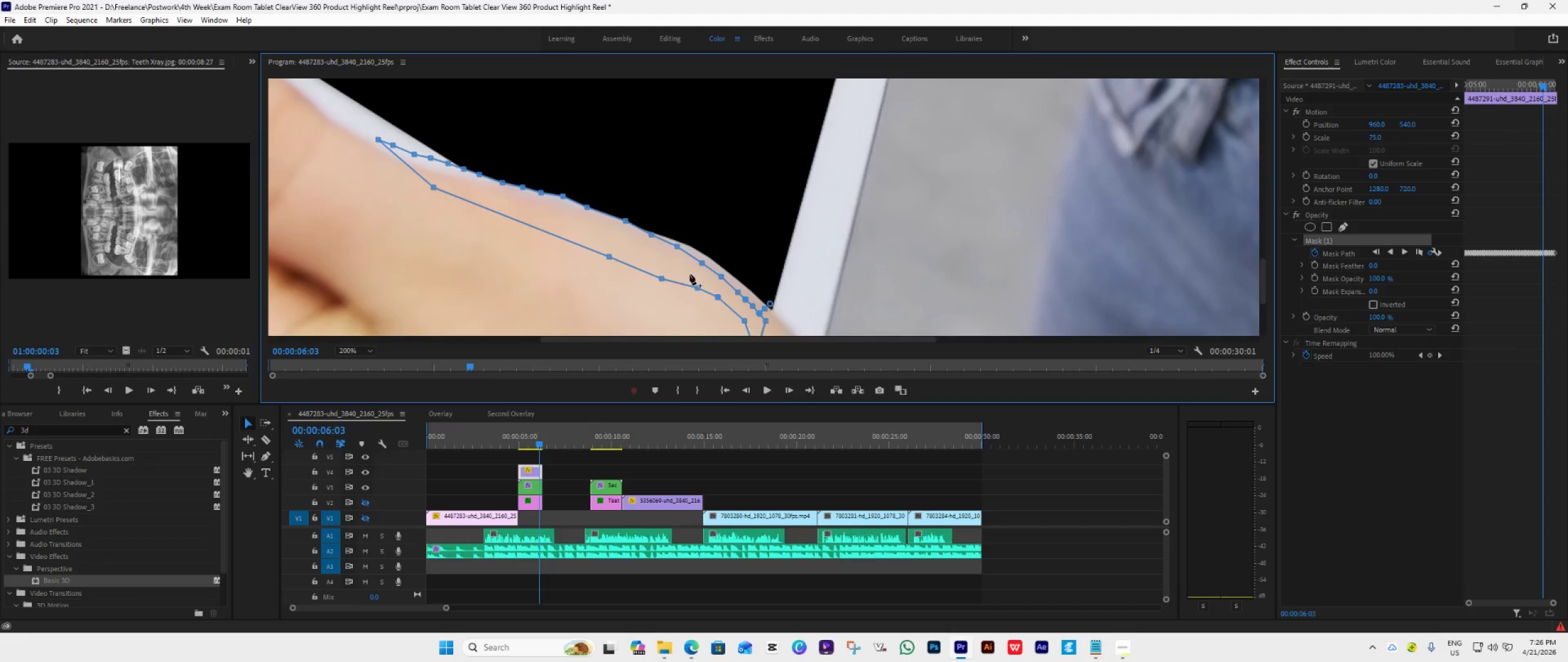 
left_click_drag(start_coordinate=[678, 247], to_coordinate=[684, 244])
 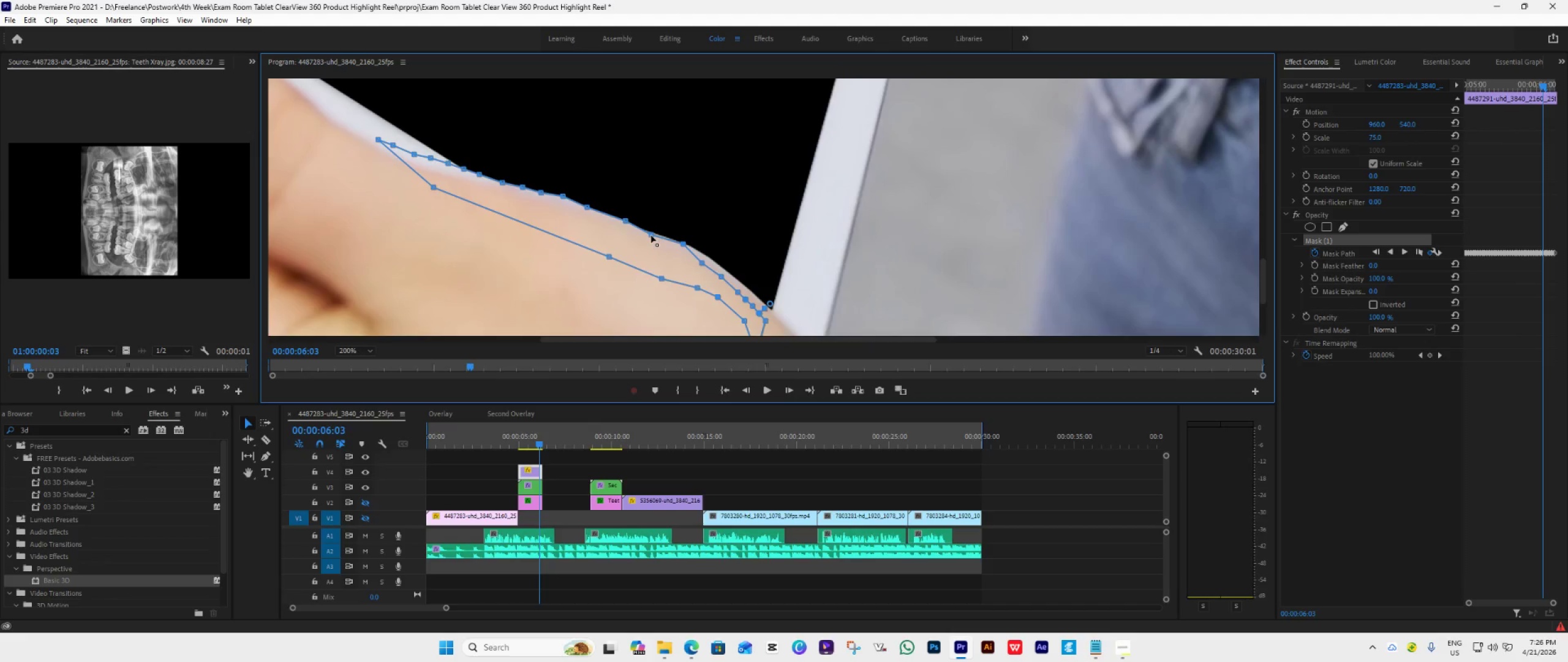 
left_click_drag(start_coordinate=[651, 235], to_coordinate=[654, 231])
 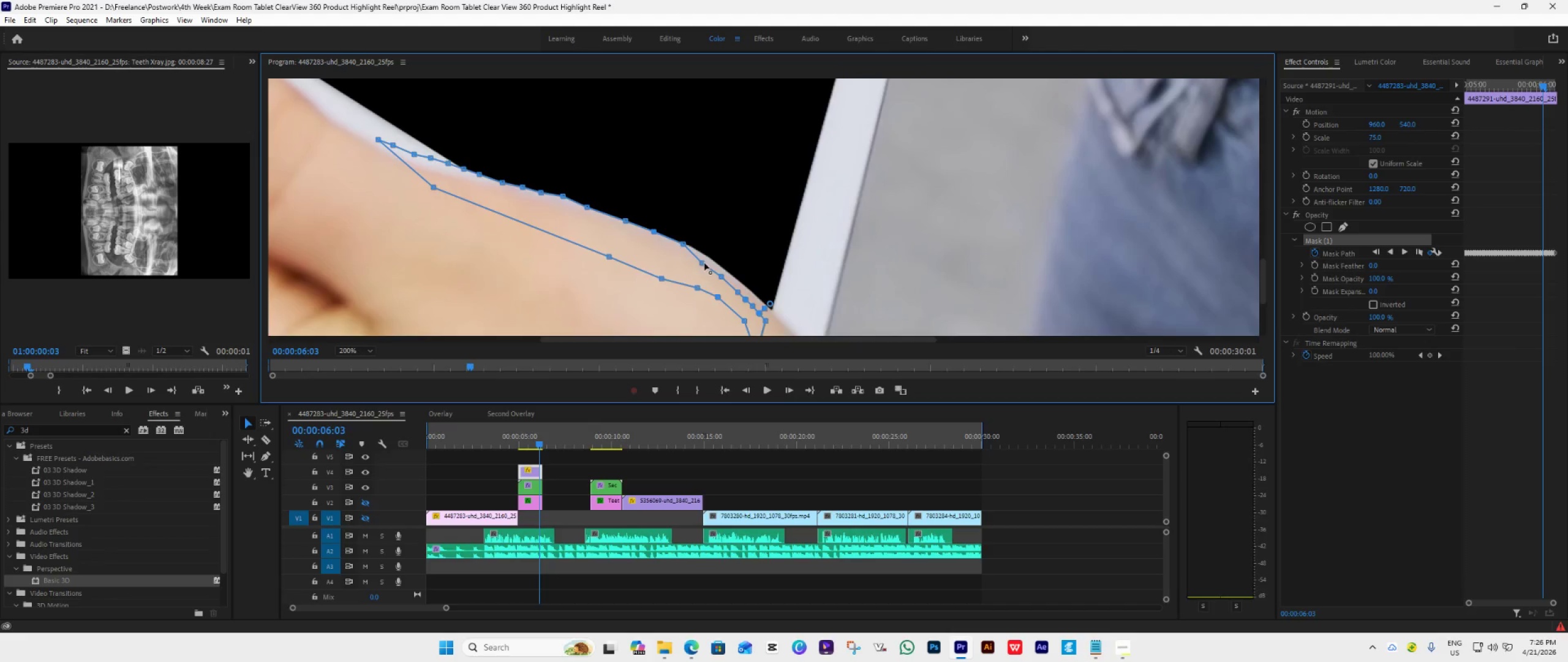 
left_click_drag(start_coordinate=[701, 262], to_coordinate=[707, 256])
 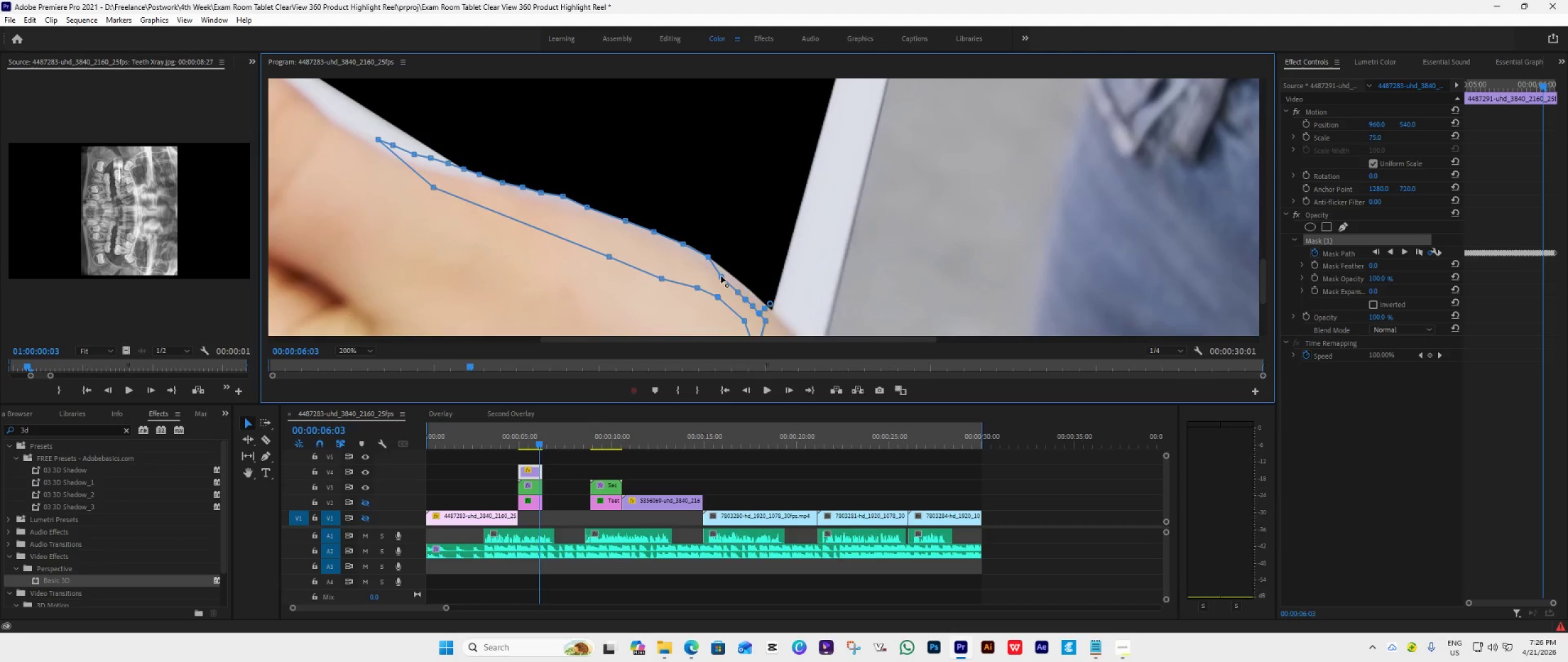 
left_click_drag(start_coordinate=[723, 273], to_coordinate=[726, 267])
 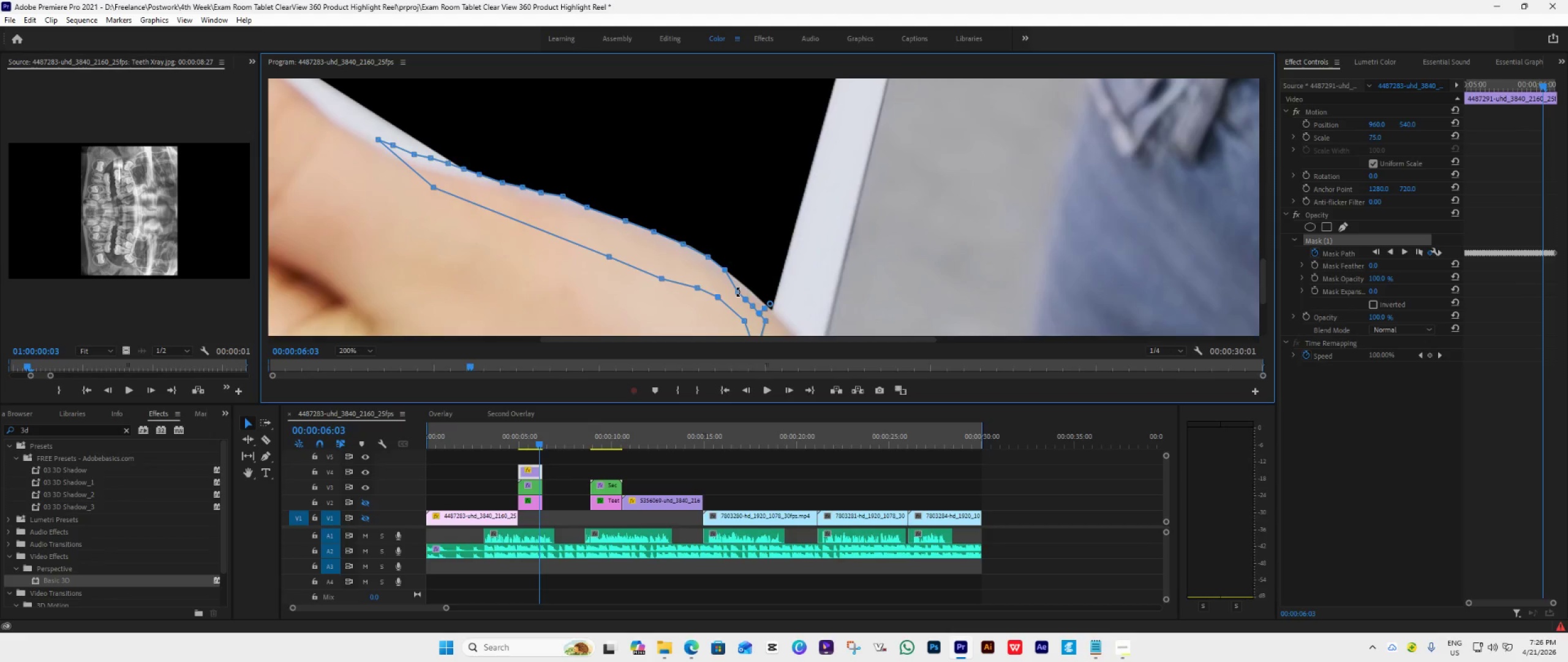 
left_click([739, 292])
 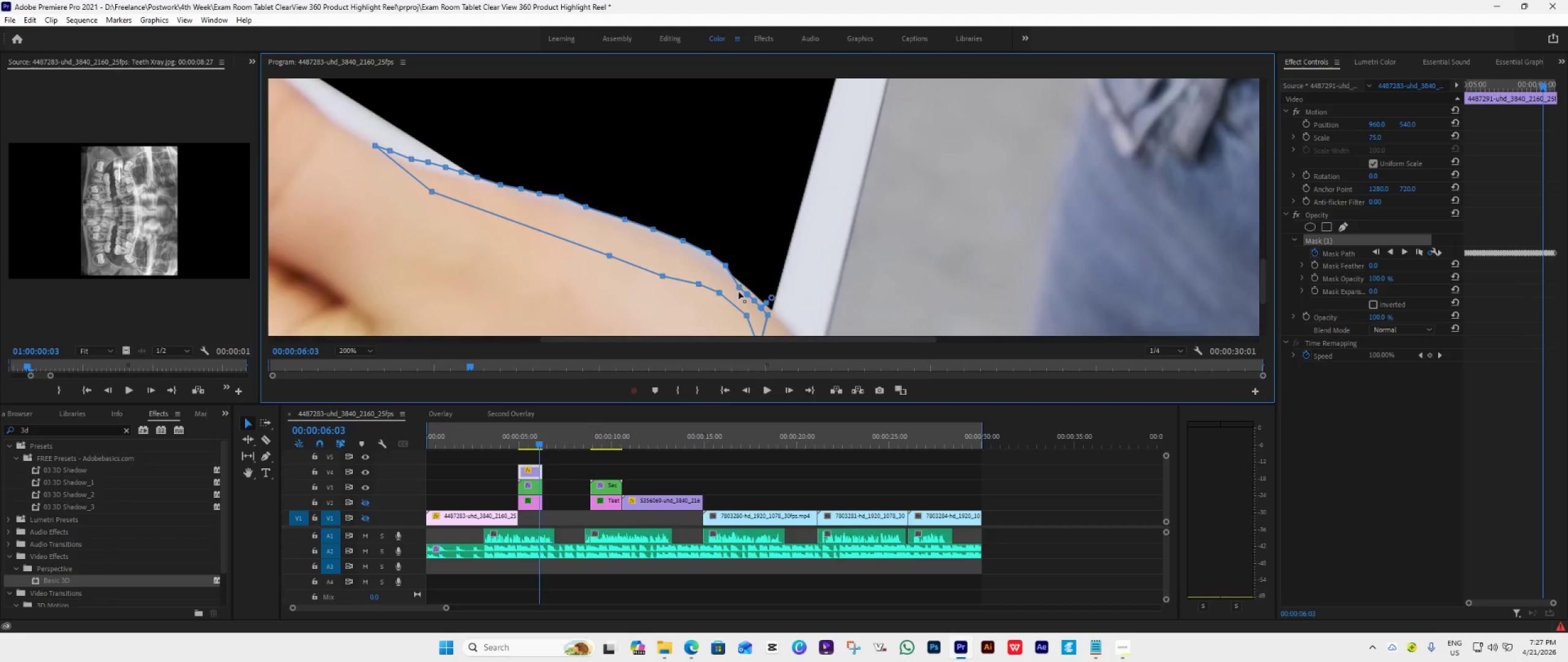 
key(Control+Z)
 